 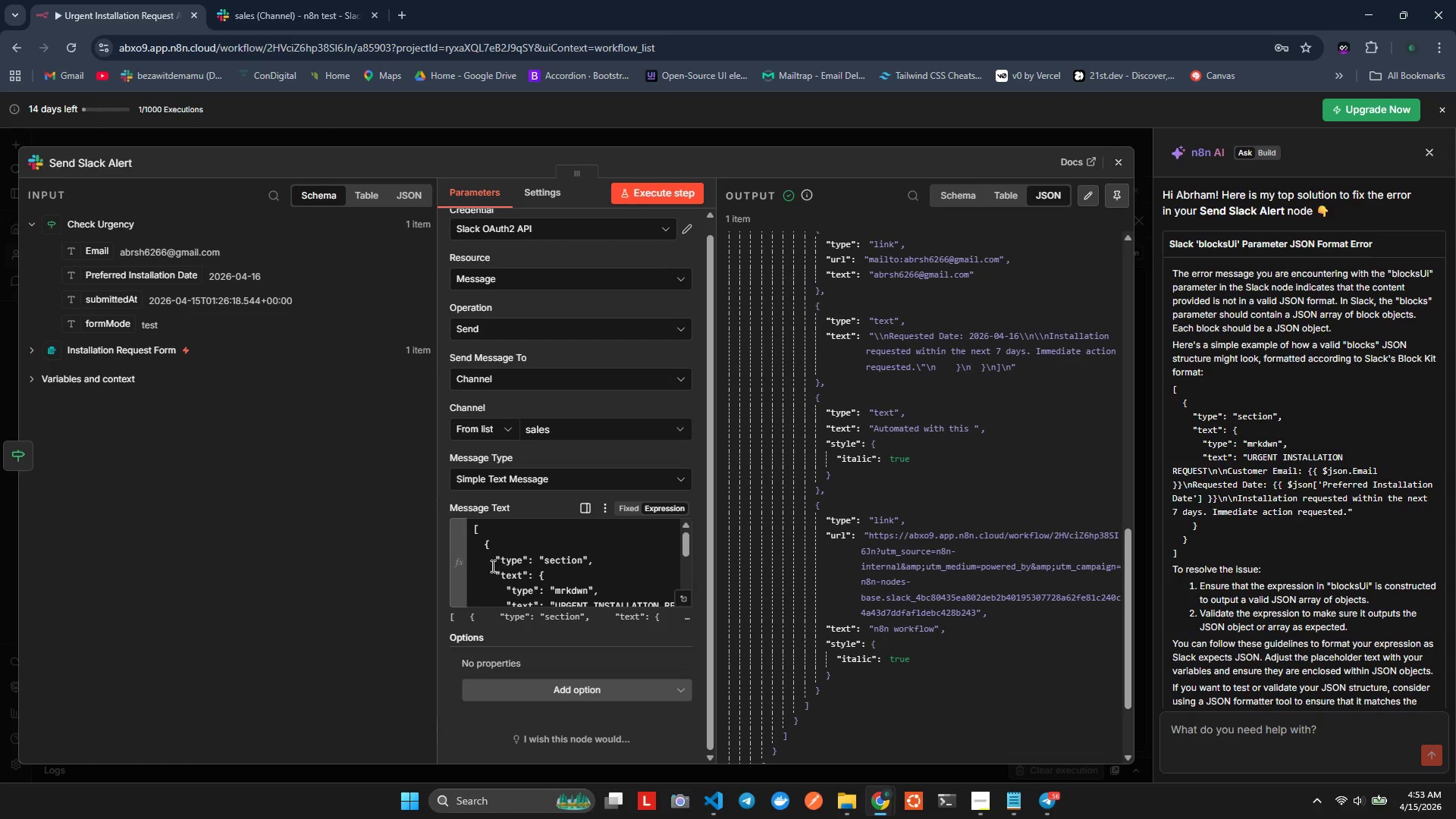 
scroll: coordinate [501, 557], scroll_direction: down, amount: 3.0
 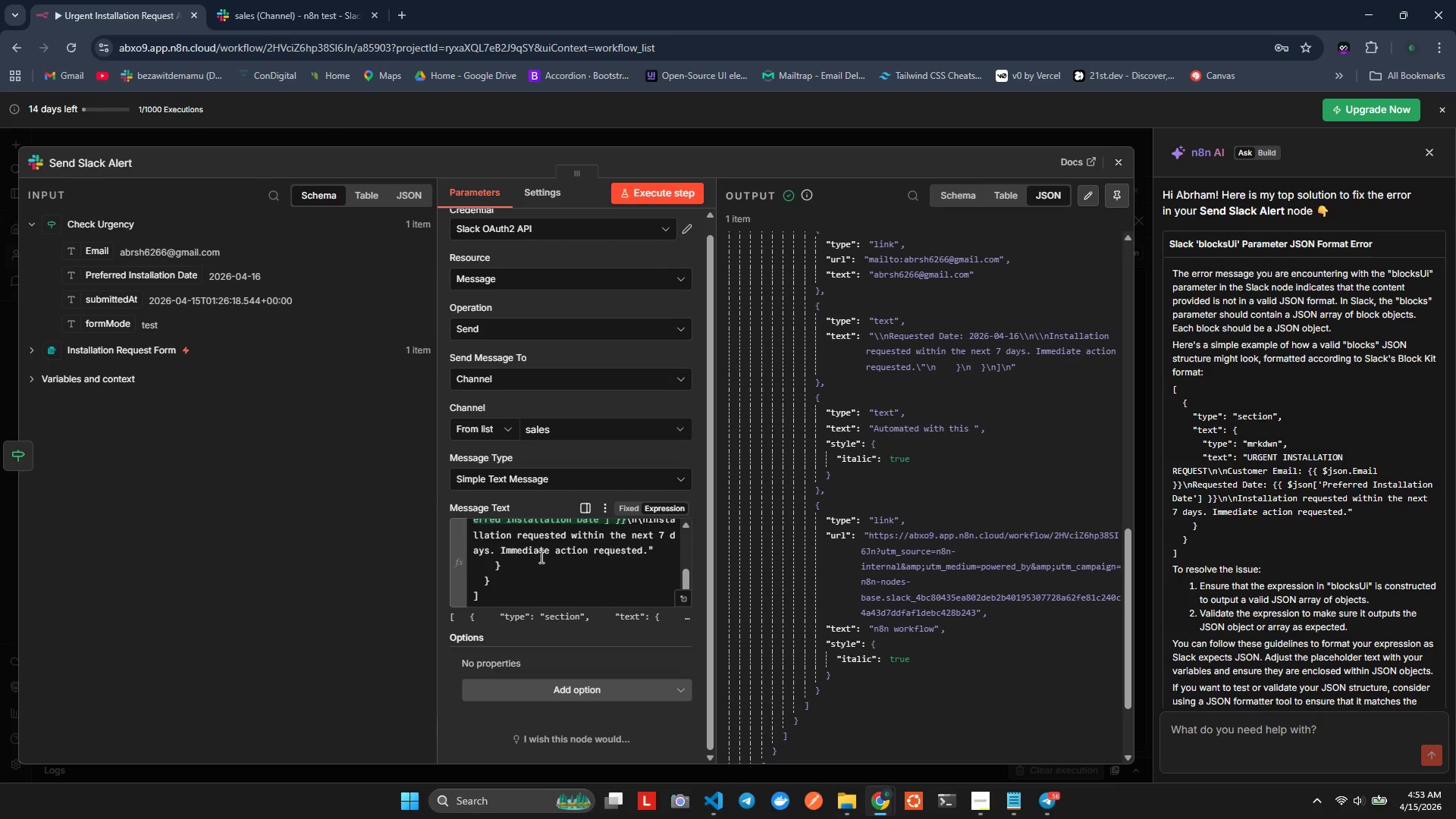 
left_click([551, 566])
 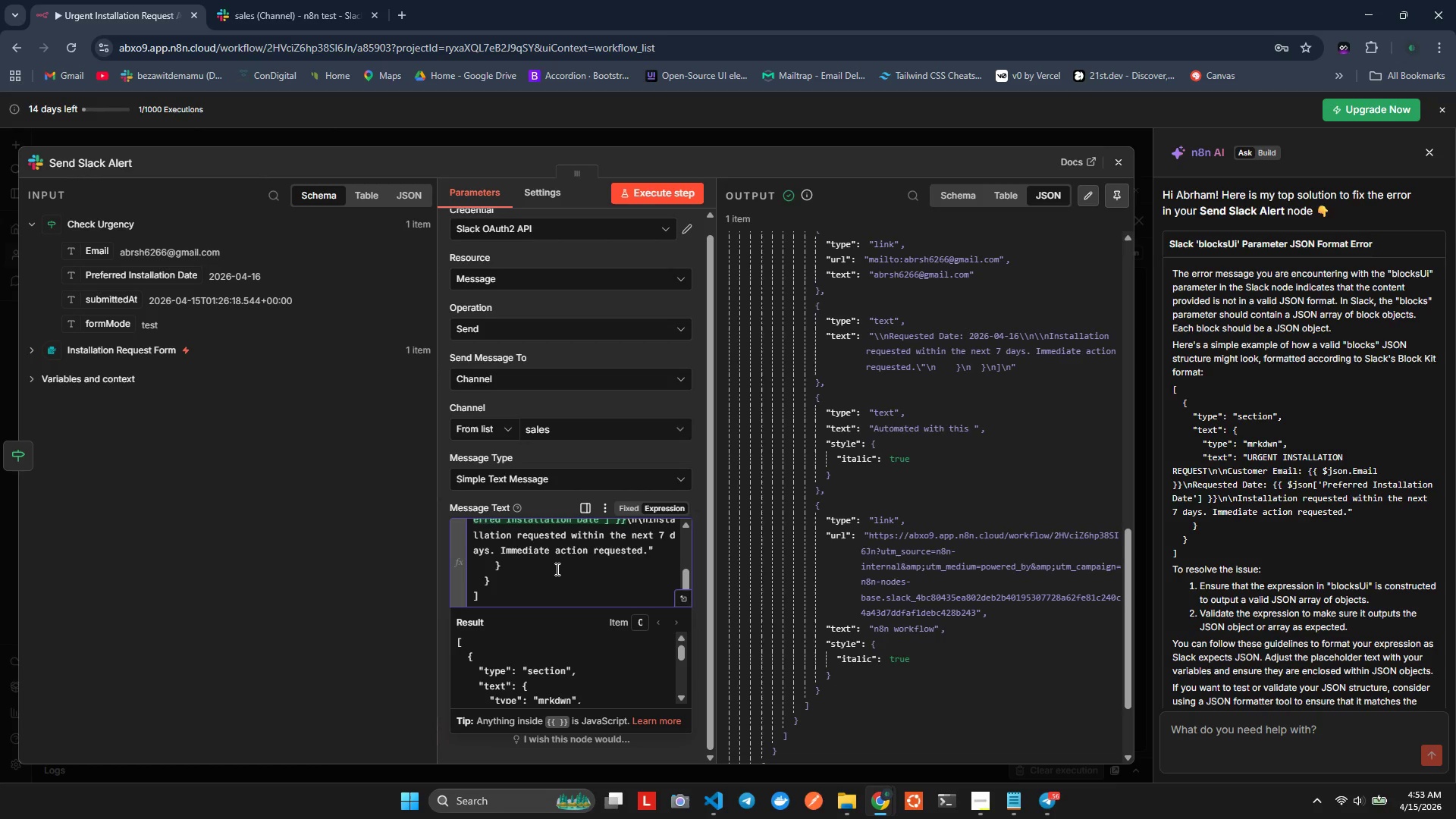 
key(Control+A)
 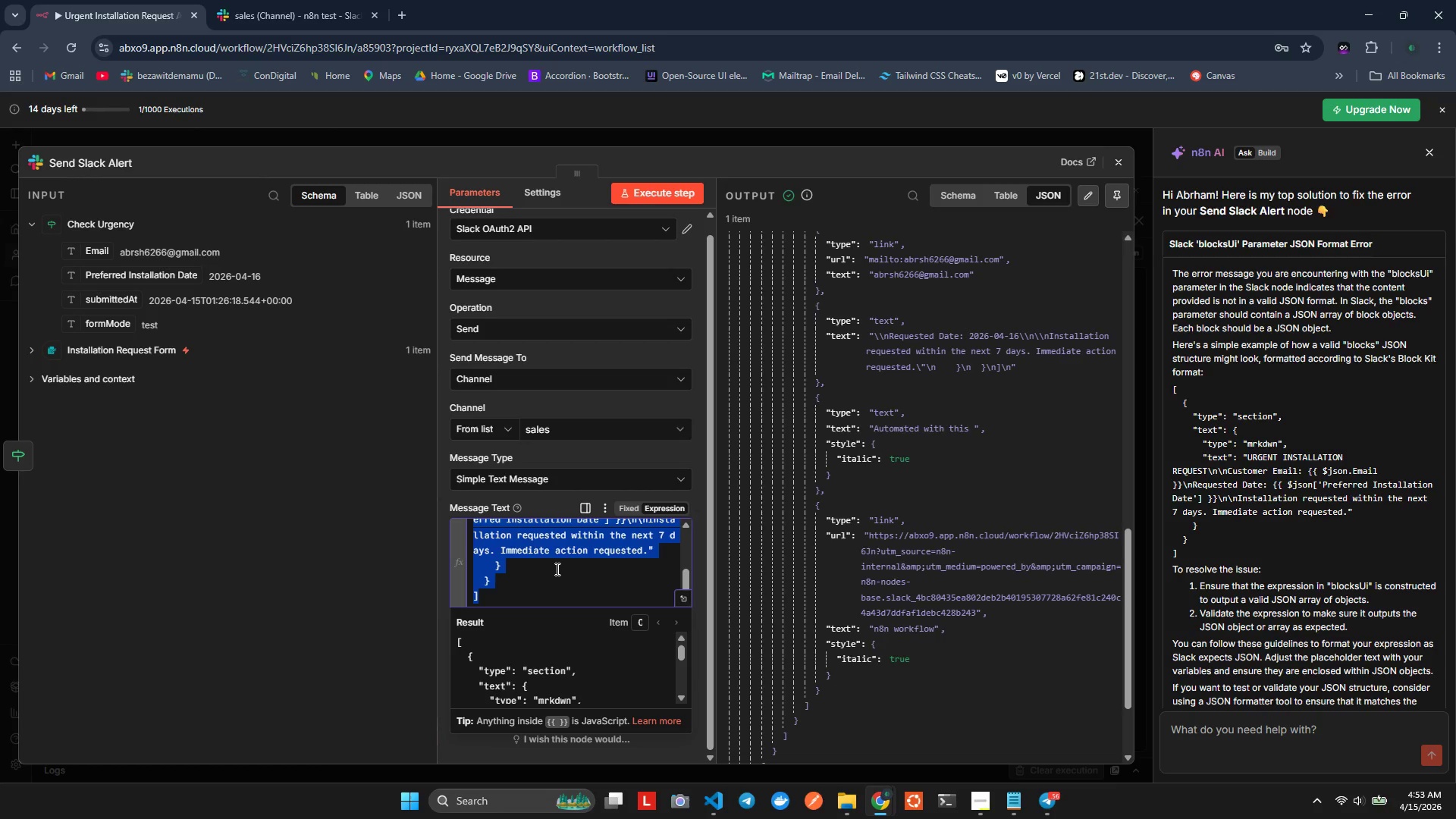 
key(Backspace)
 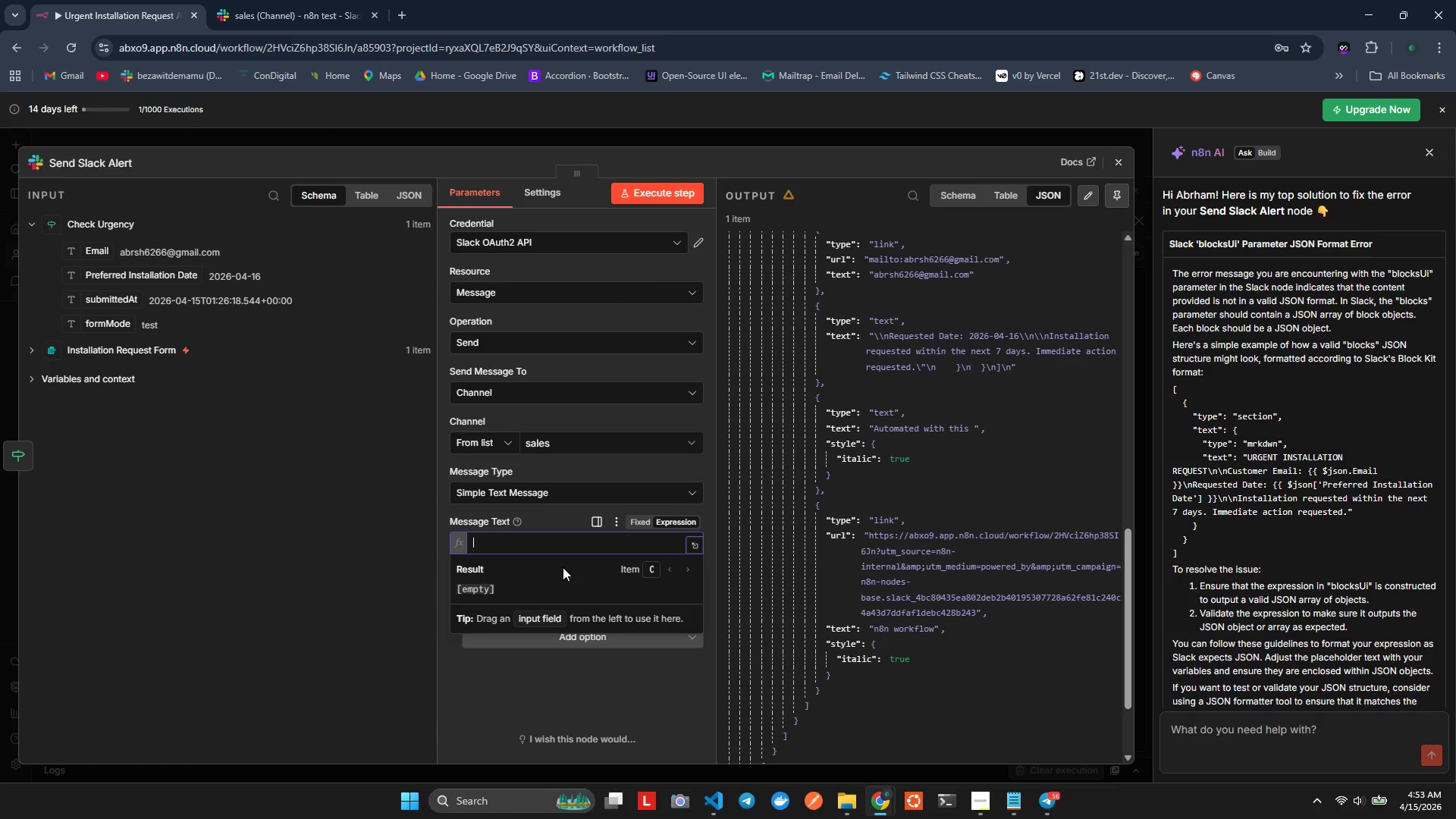 
left_click([695, 543])
 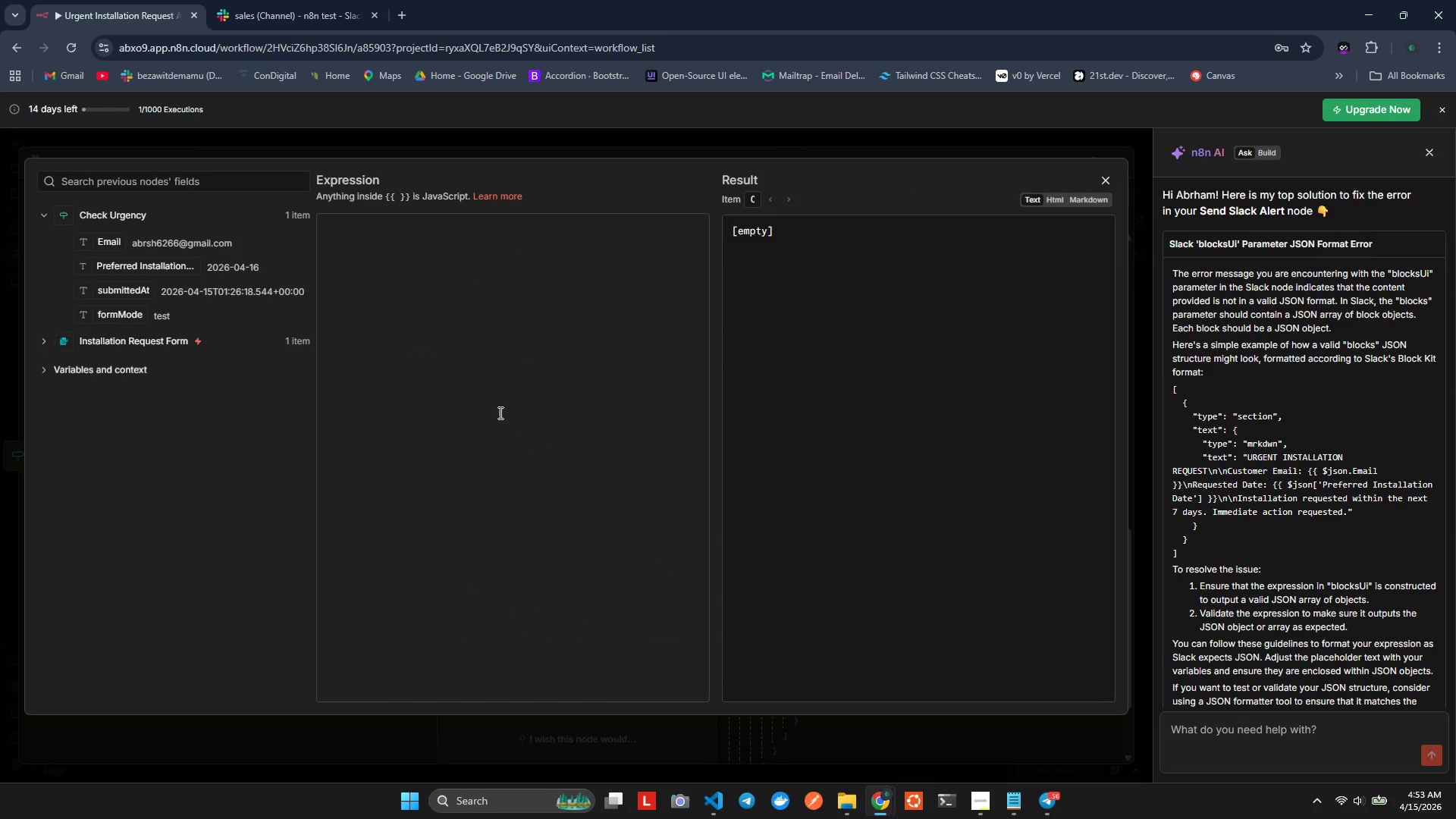 
left_click([438, 287])
 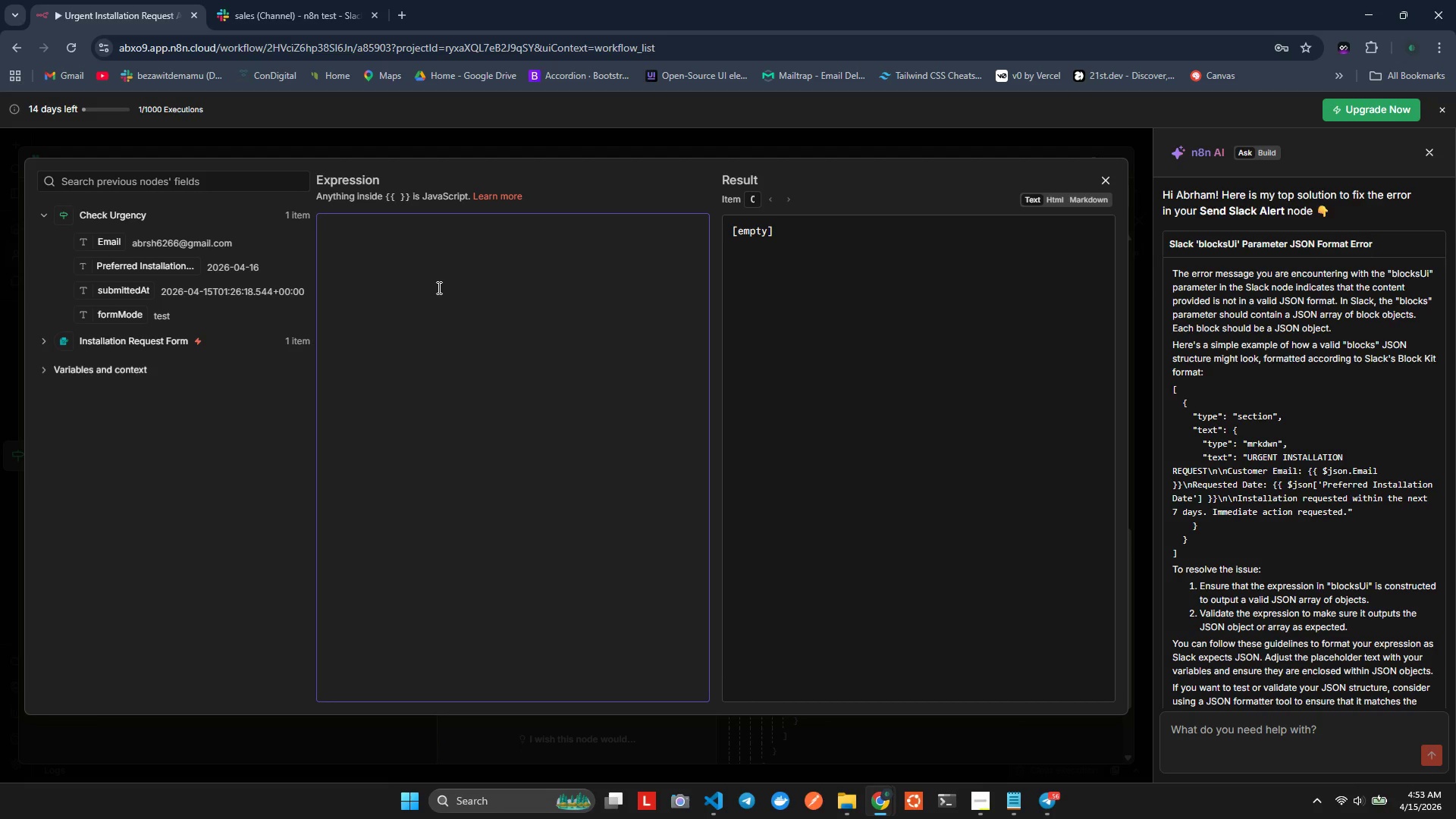 
wait(5.16)
 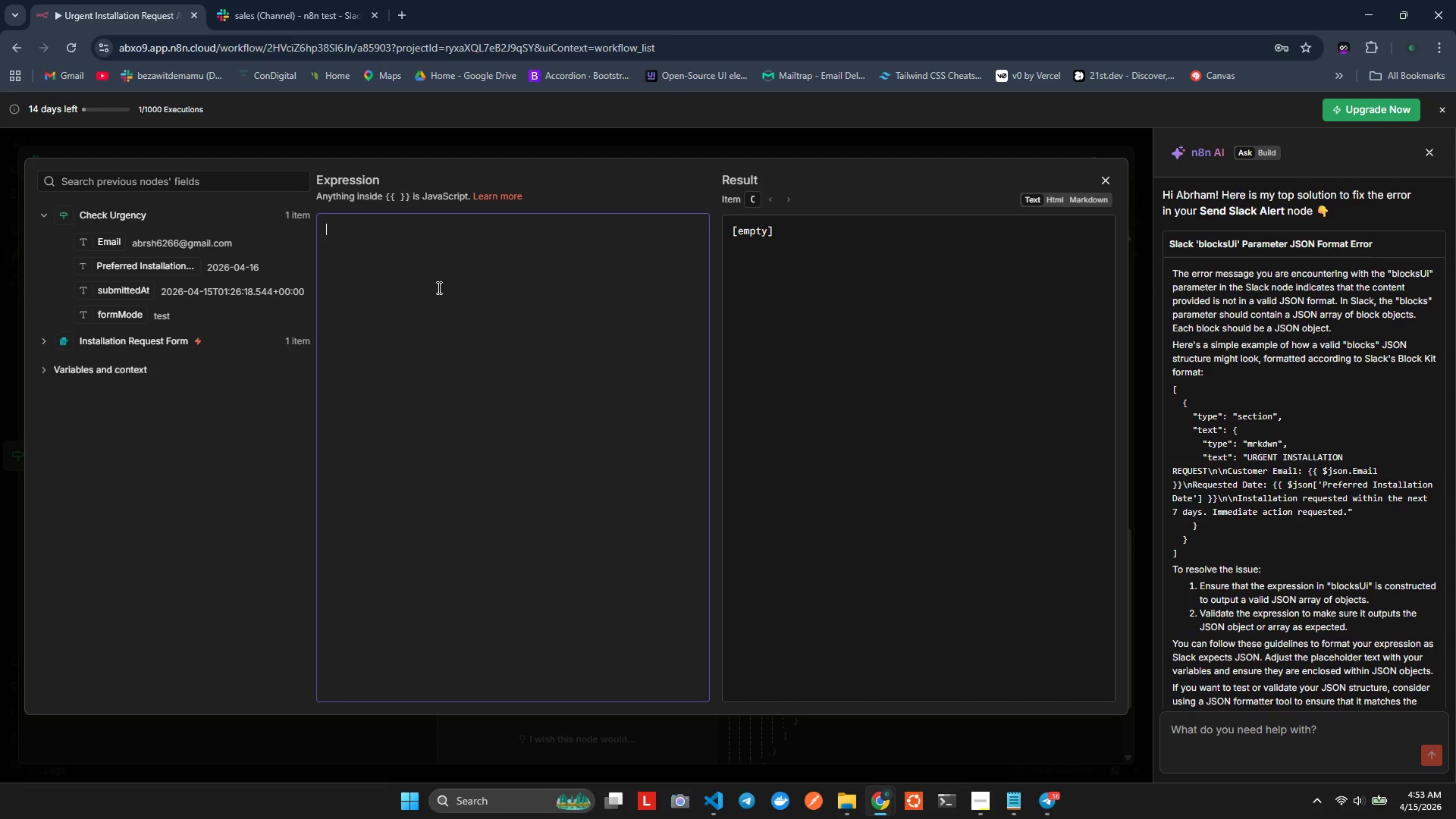 
type(URGET INSTALLATION REQUEST)
 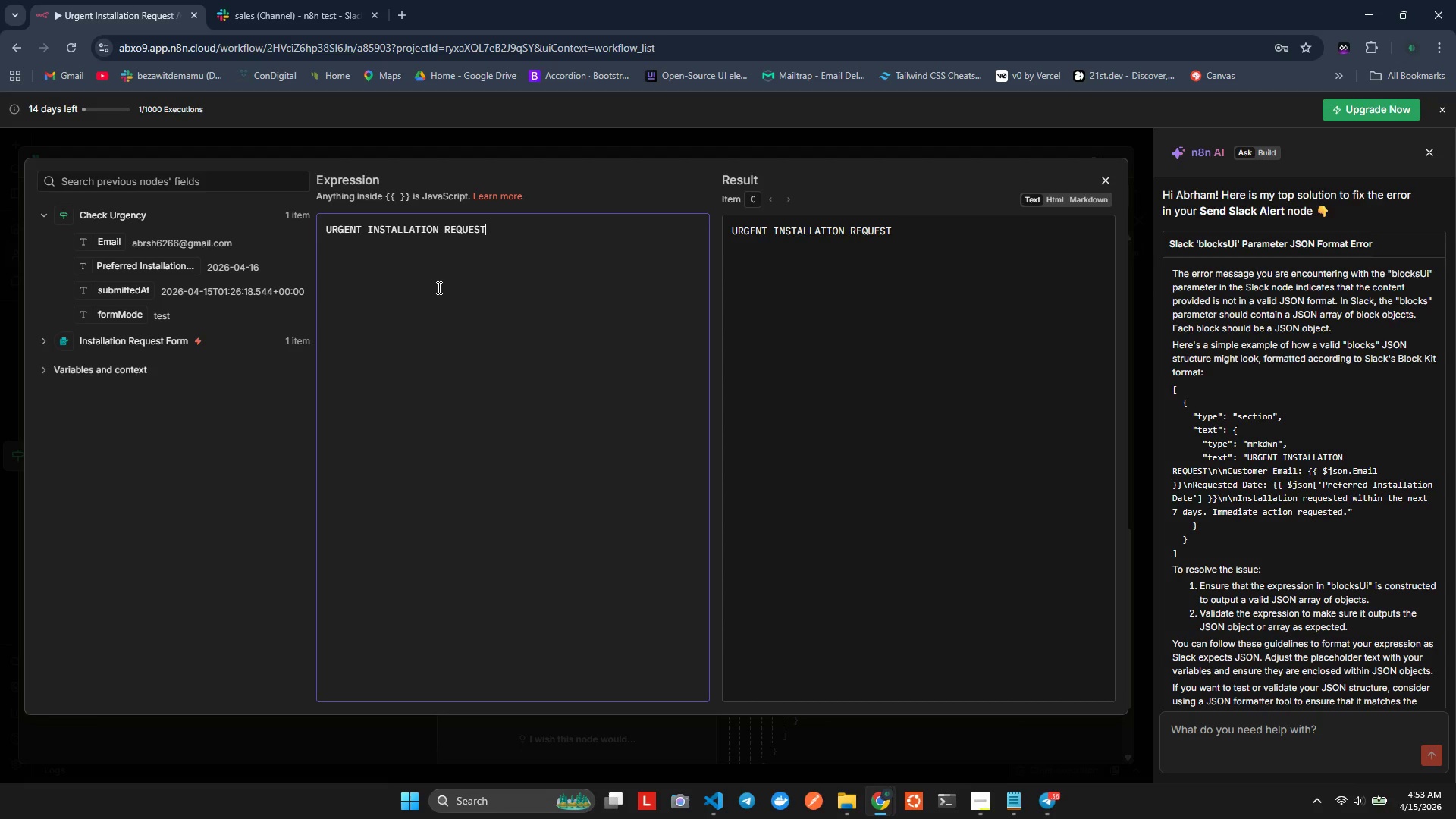 
key(Shift+Enter)
 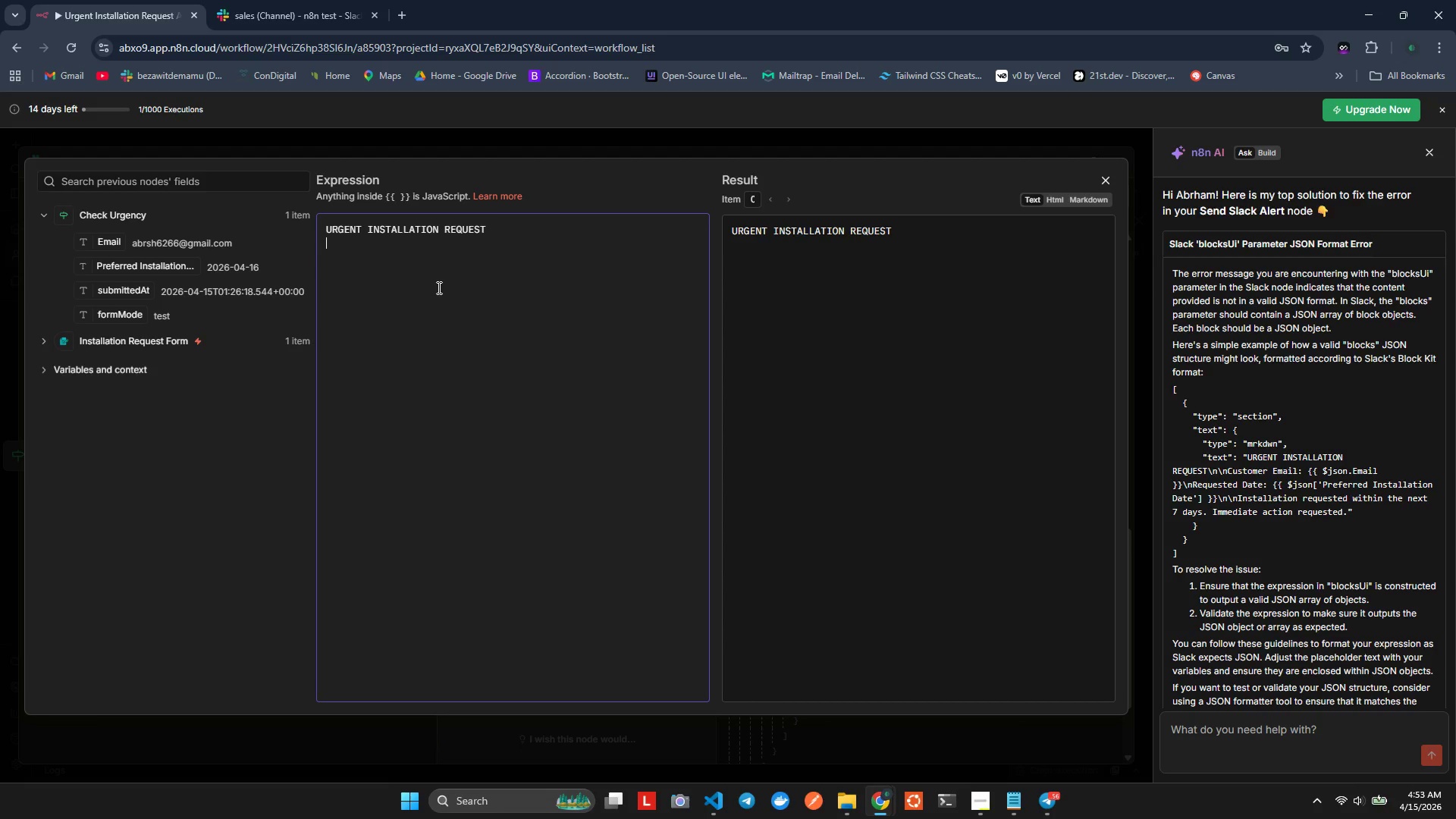 
key(Shift+Enter)
 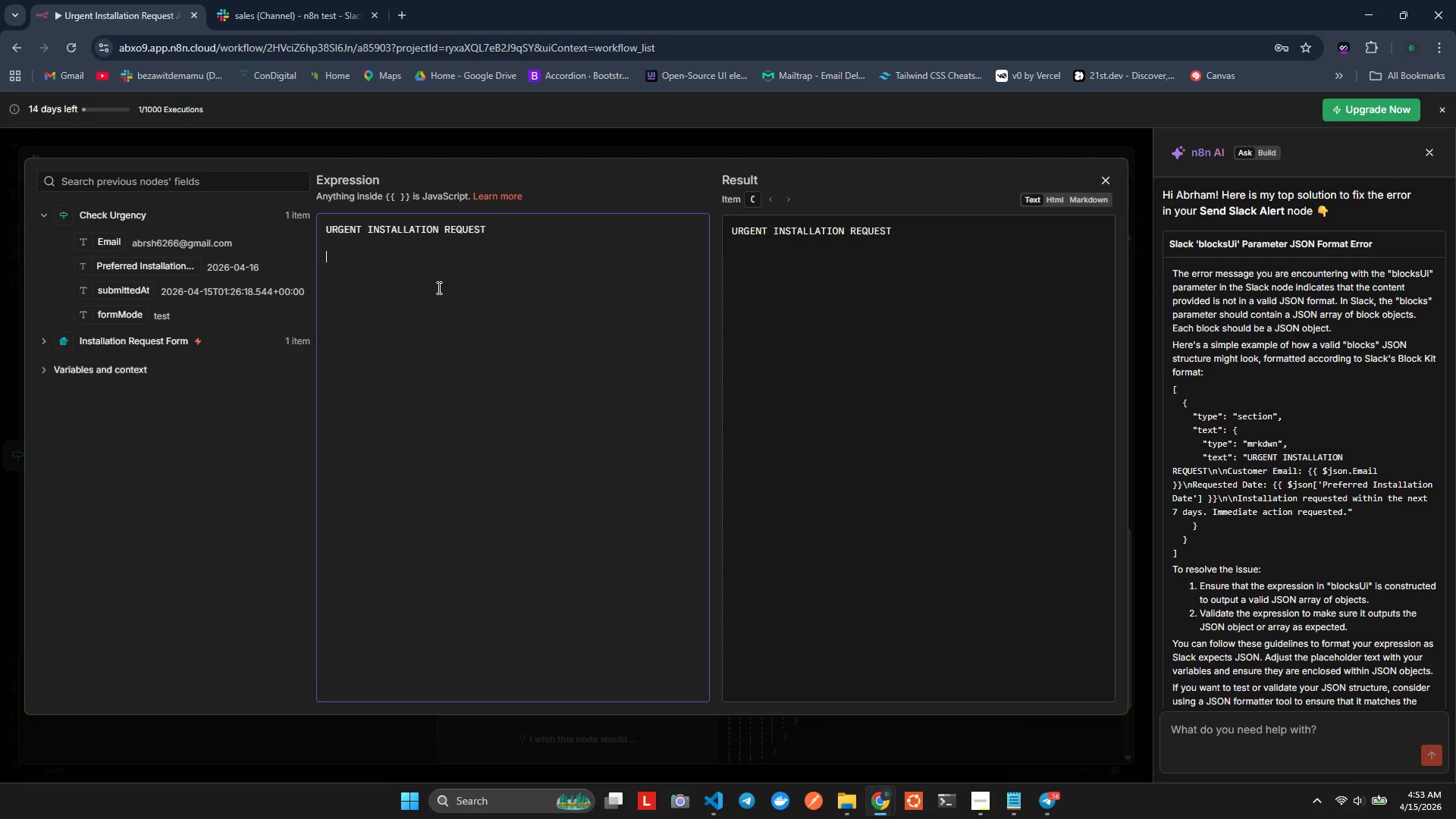 
type(Custo)
key(Backspace)
type(omer Email: )
 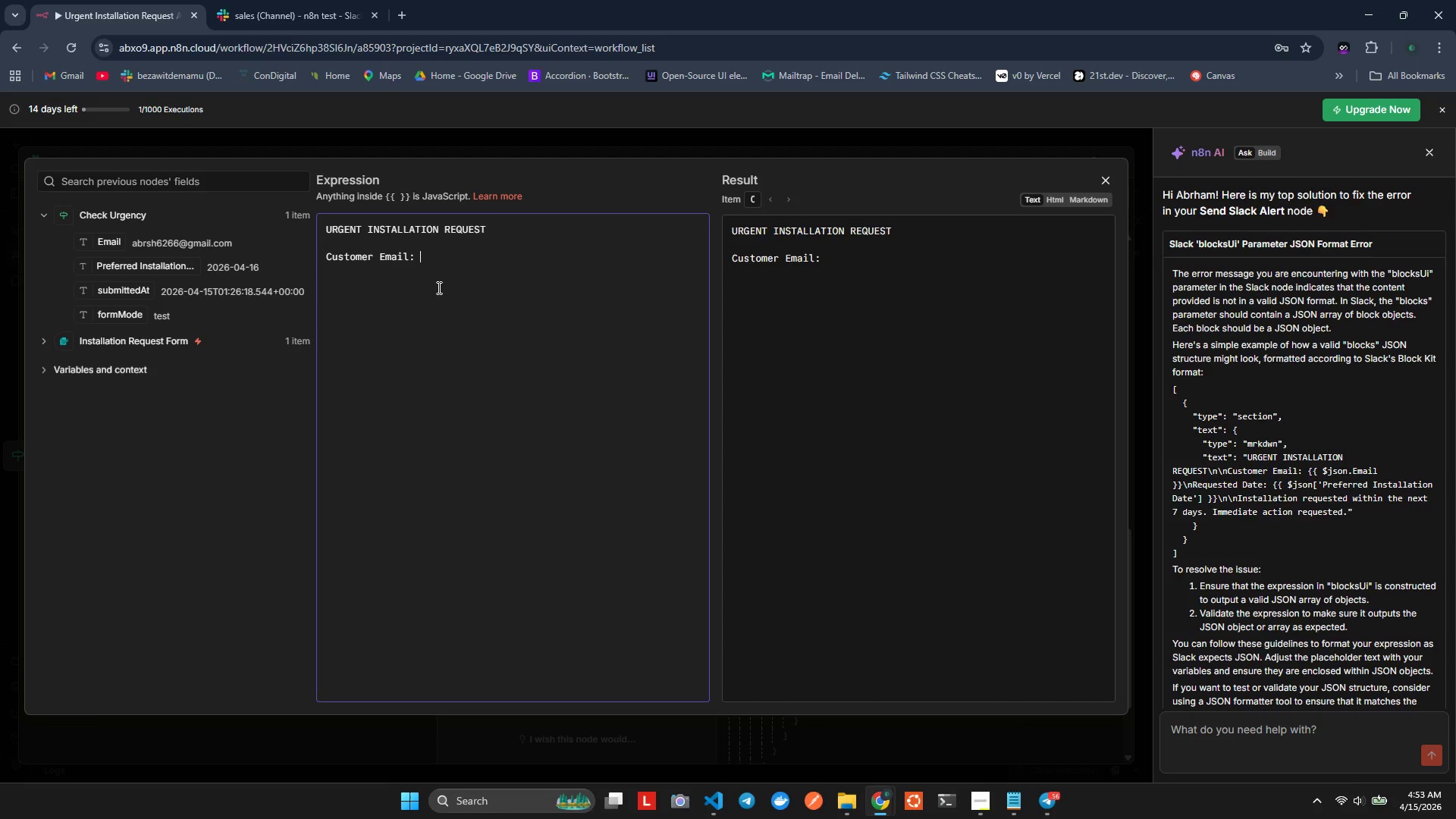 
left_click_drag(start_coordinate=[184, 235], to_coordinate=[187, 236])
 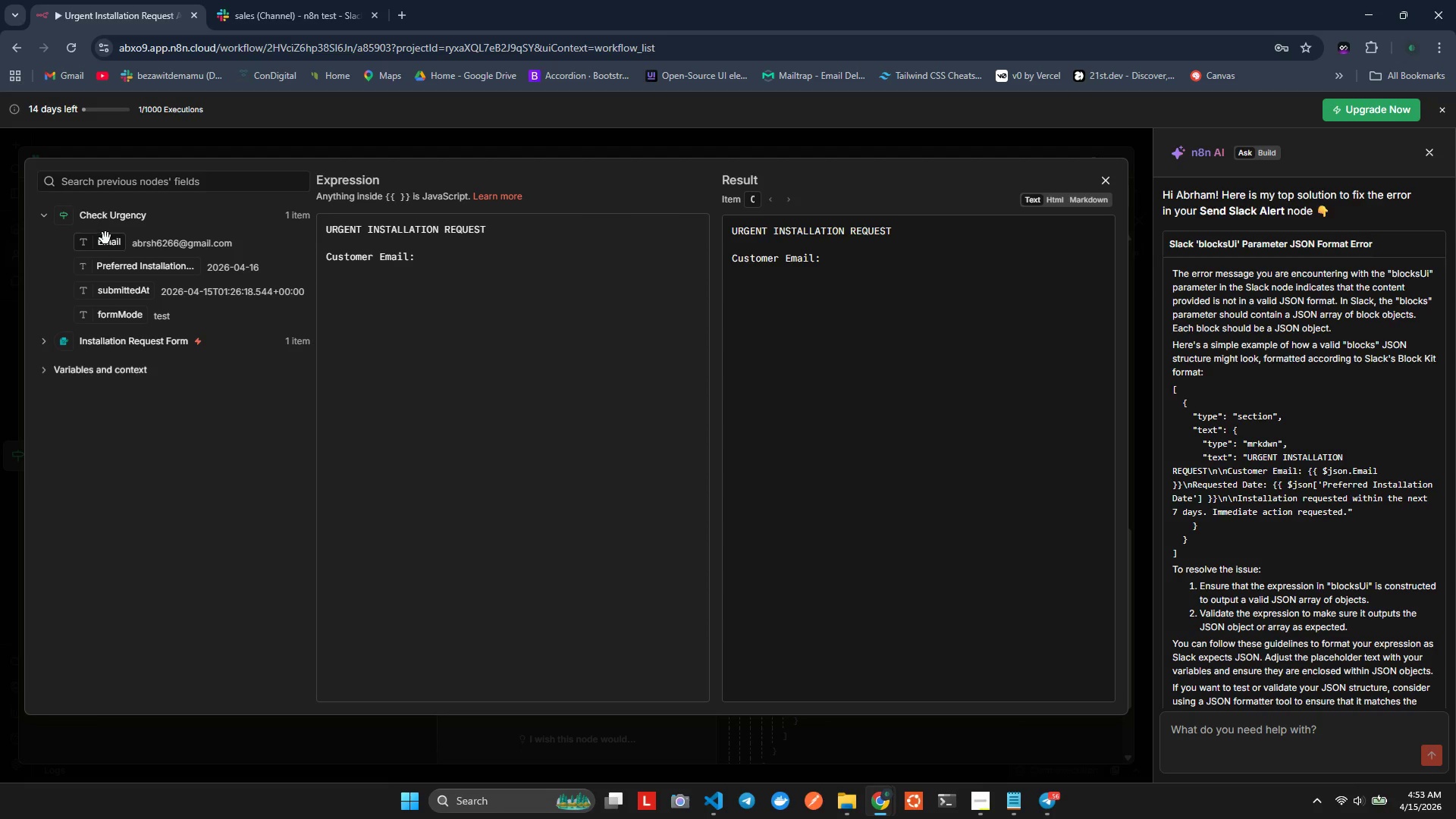 
left_click_drag(start_coordinate=[108, 246], to_coordinate=[455, 259])
 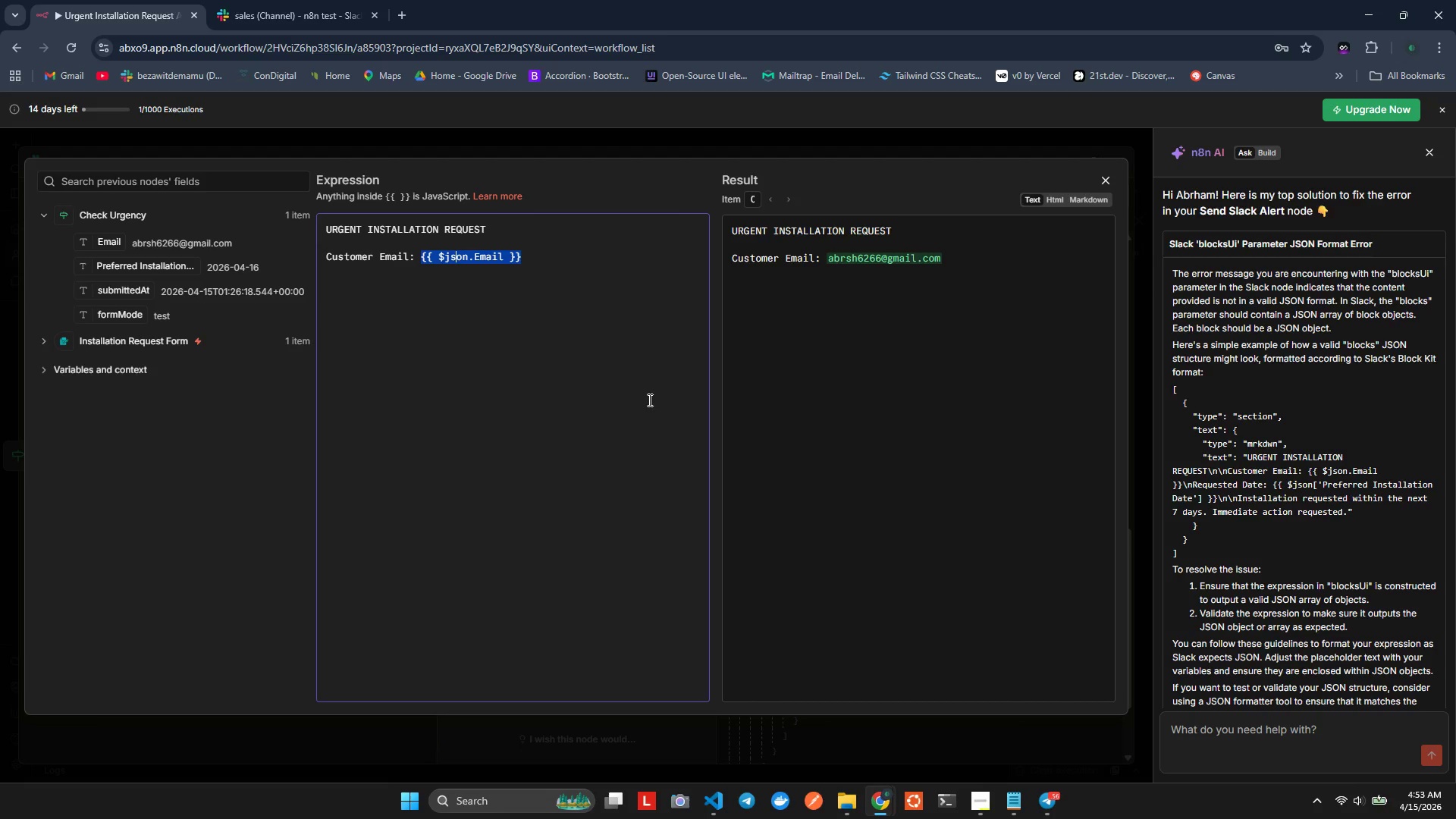 
key(ArrowDown)
 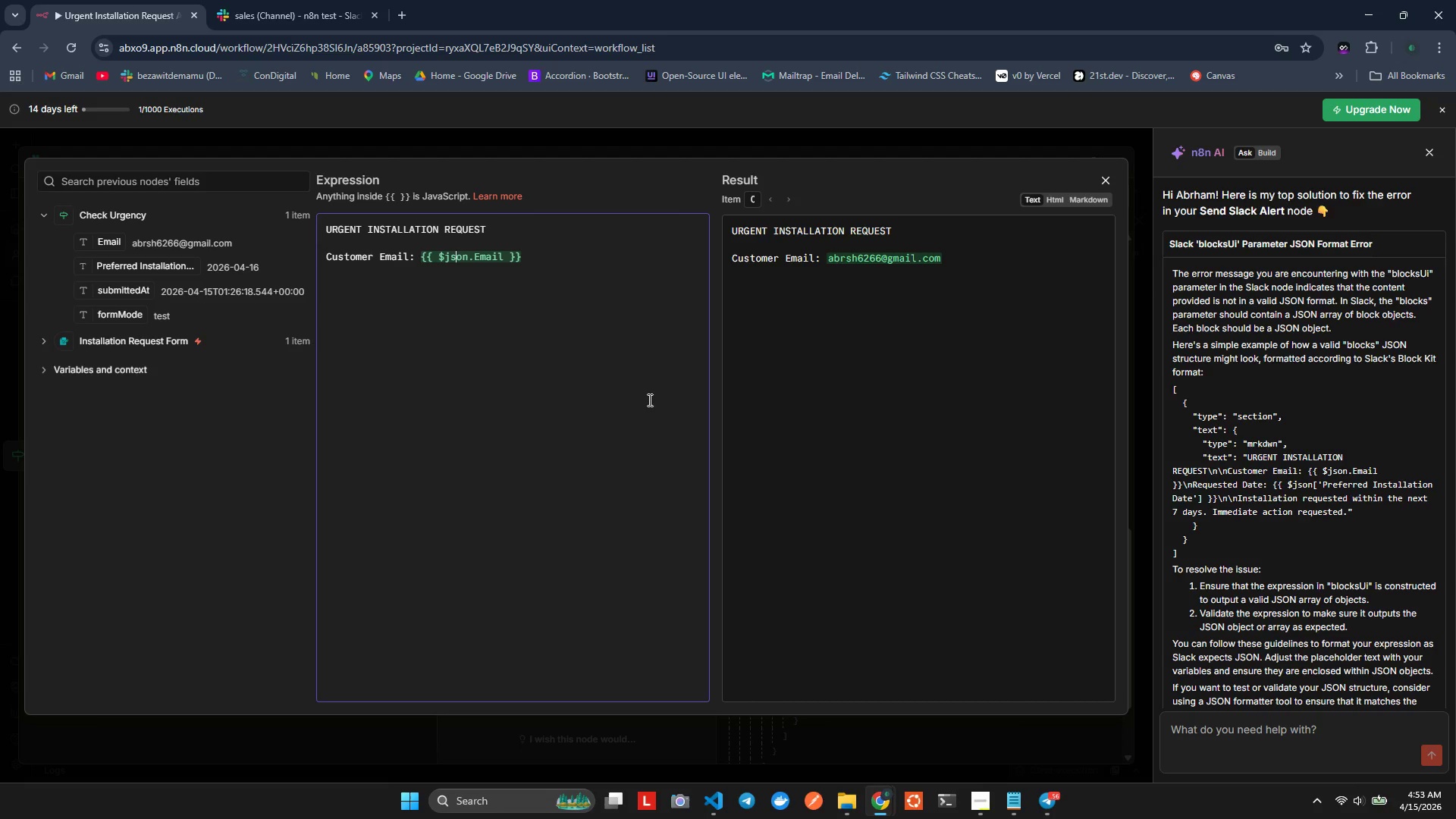 
key(Shift+Enter)
 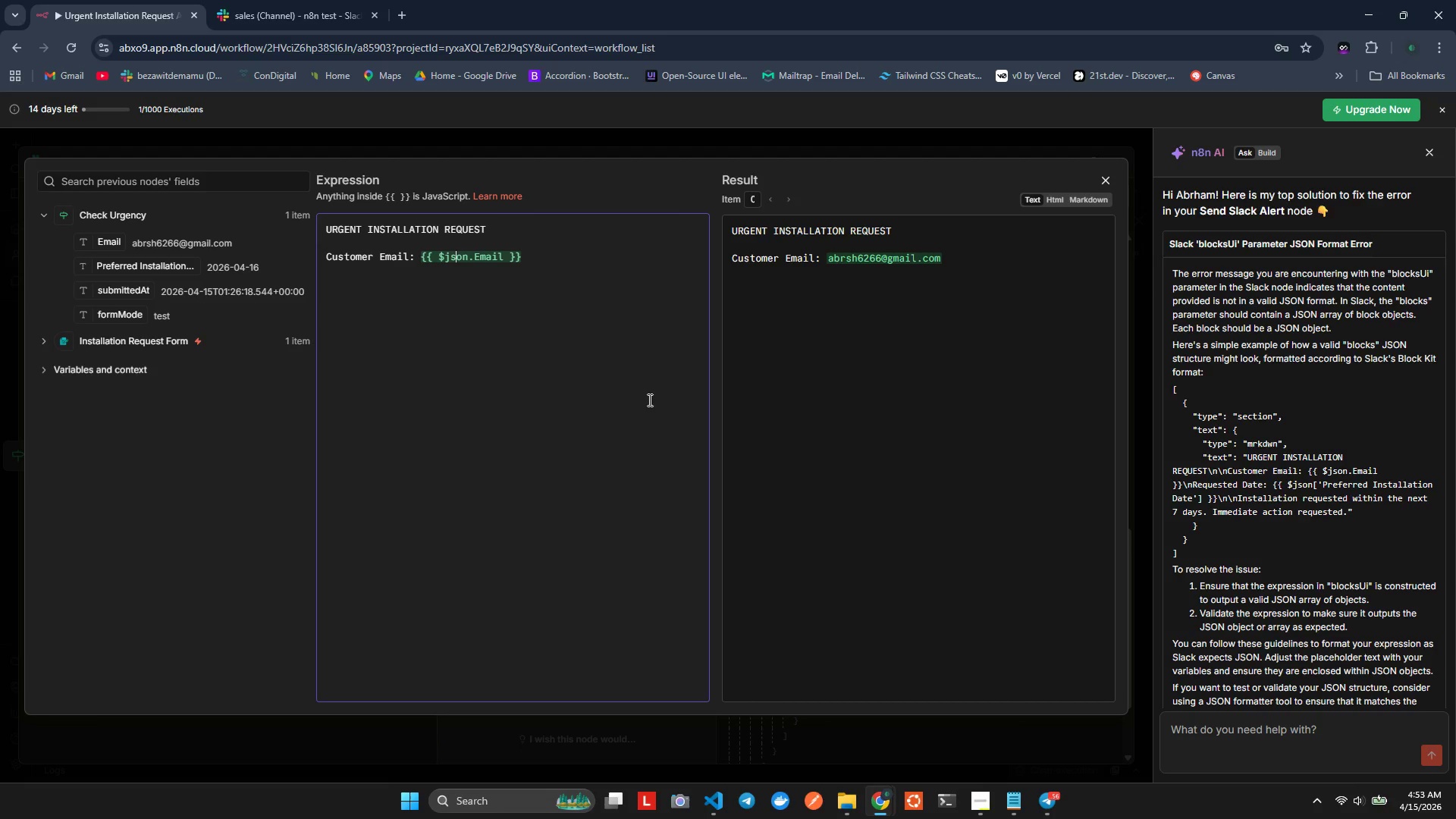 
type(Requested DAte)
key(Backspace)
key(Backspace)
key(Backspace)
type(ate: )
 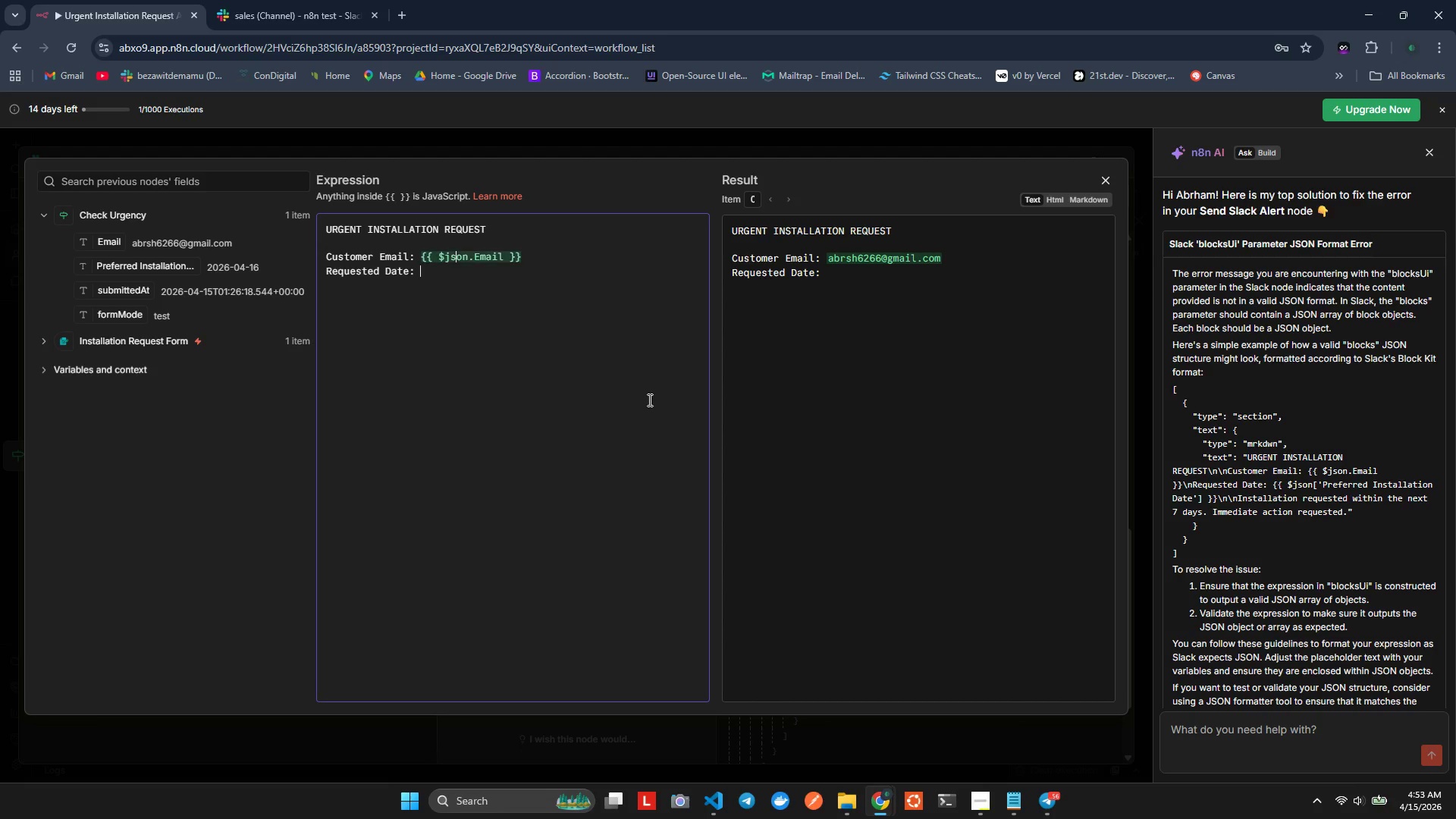 
left_click_drag(start_coordinate=[83, 272], to_coordinate=[495, 268])
 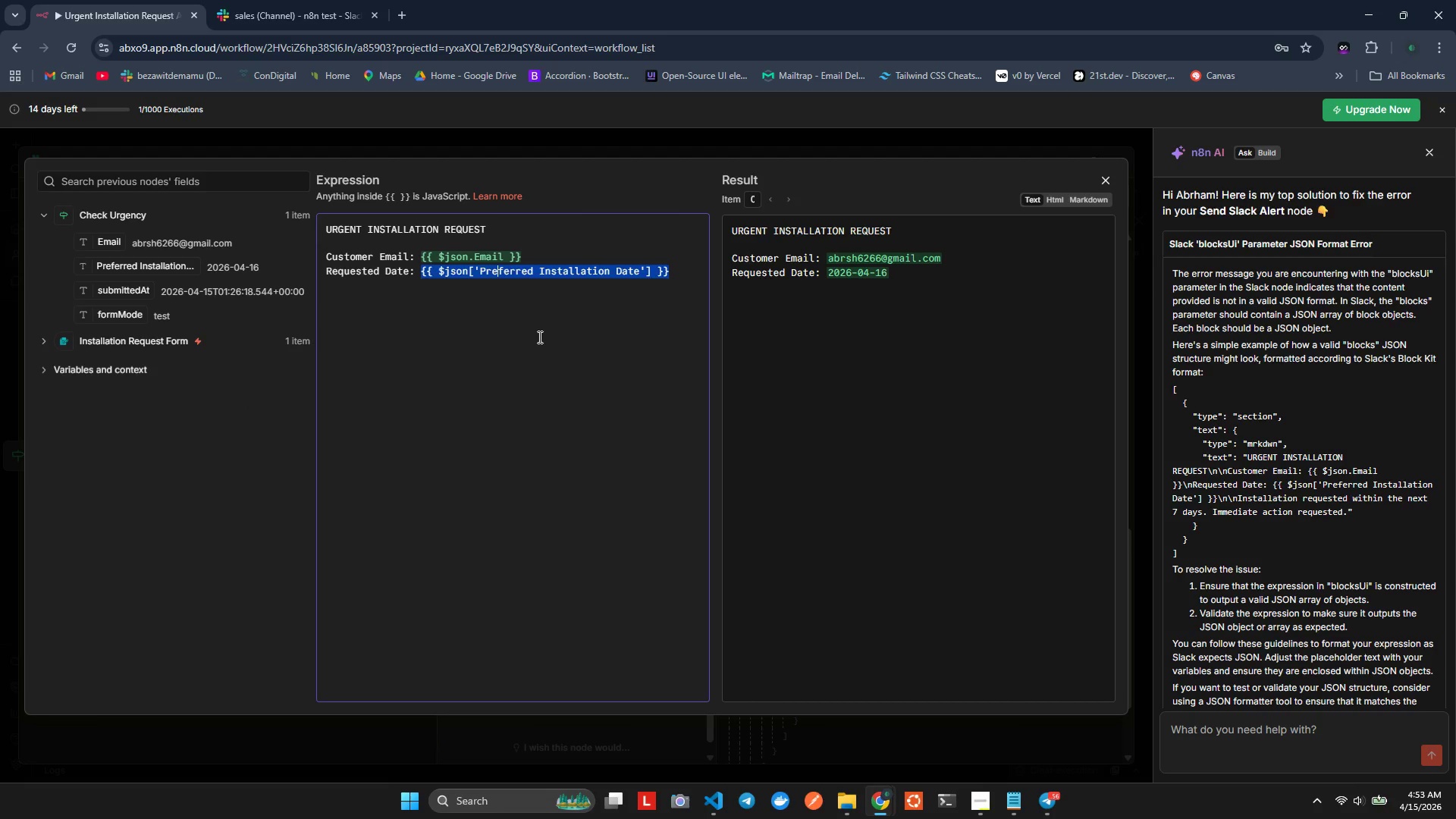 
key(ArrowDown)
 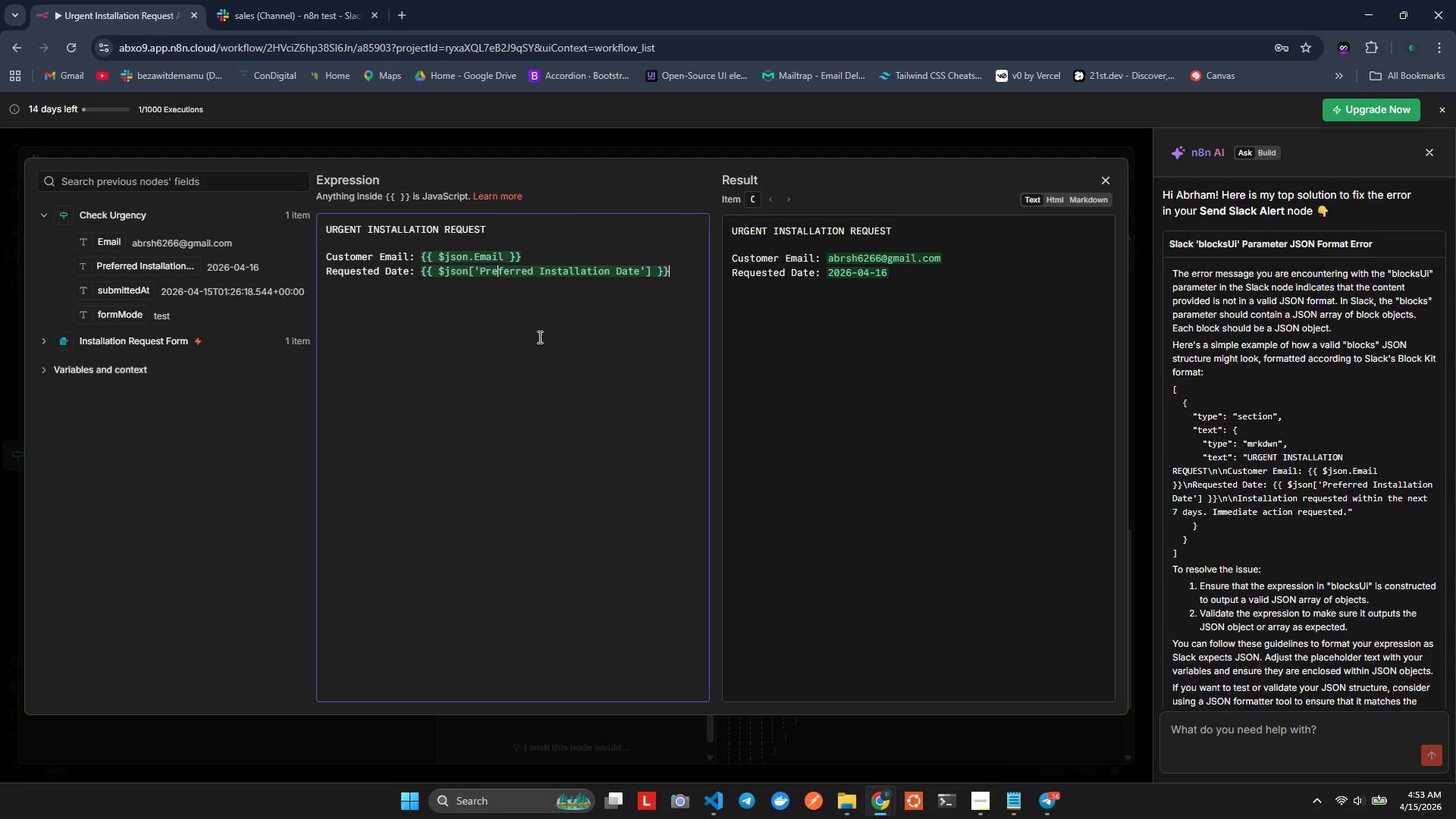 
key(Shift+Enter)
 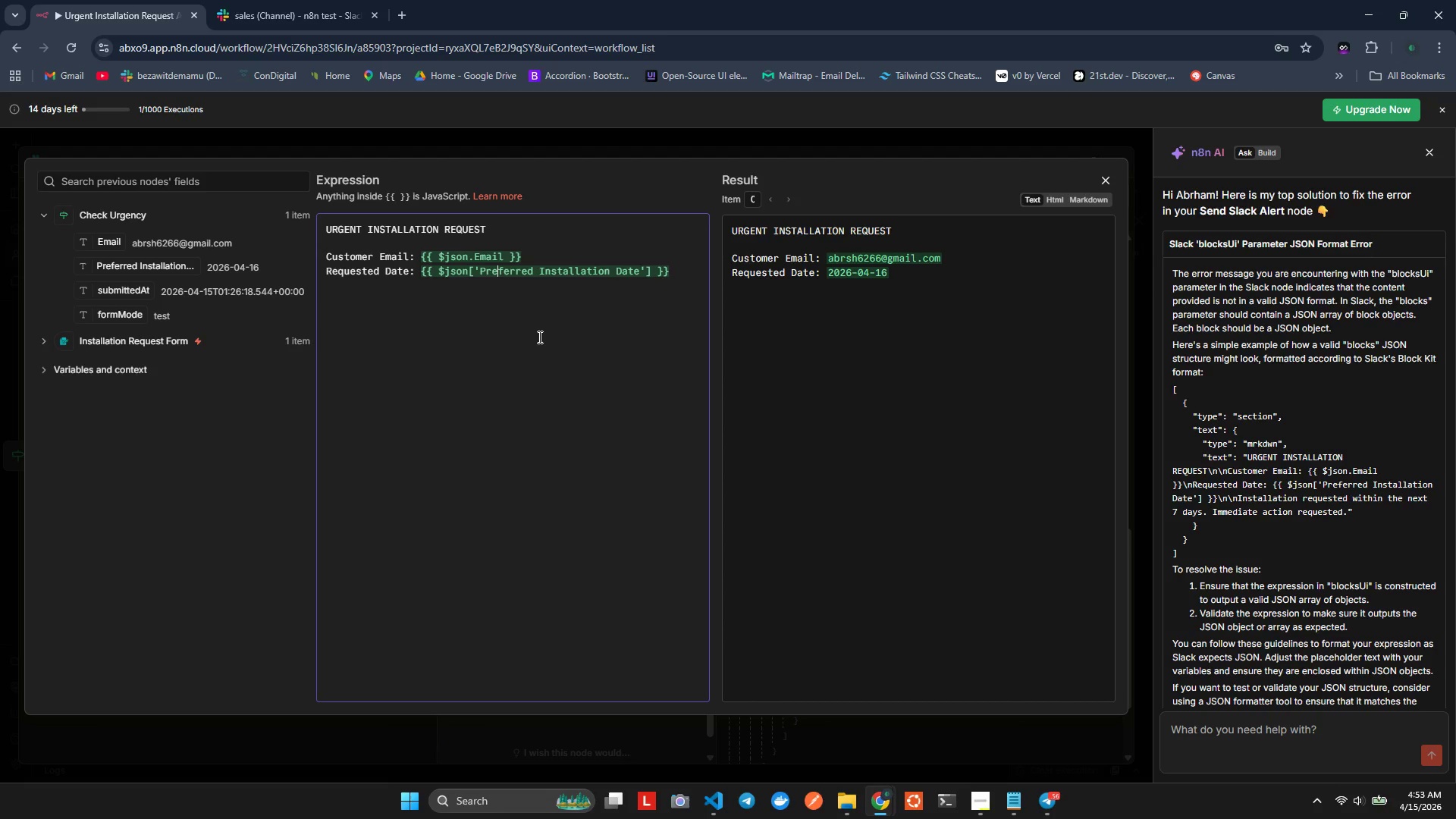 
key(Shift+Enter)
 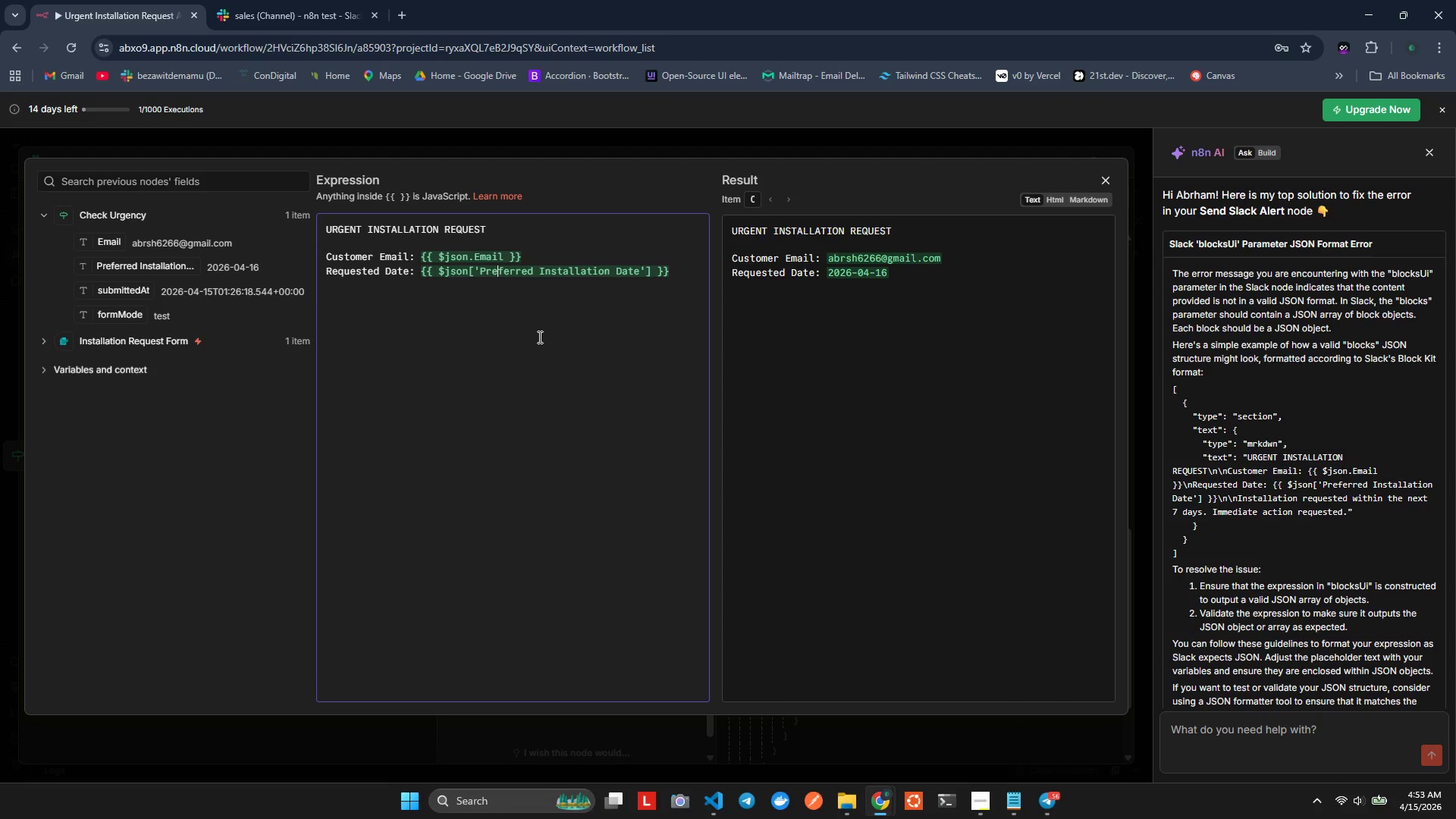 
key(Backspace)
 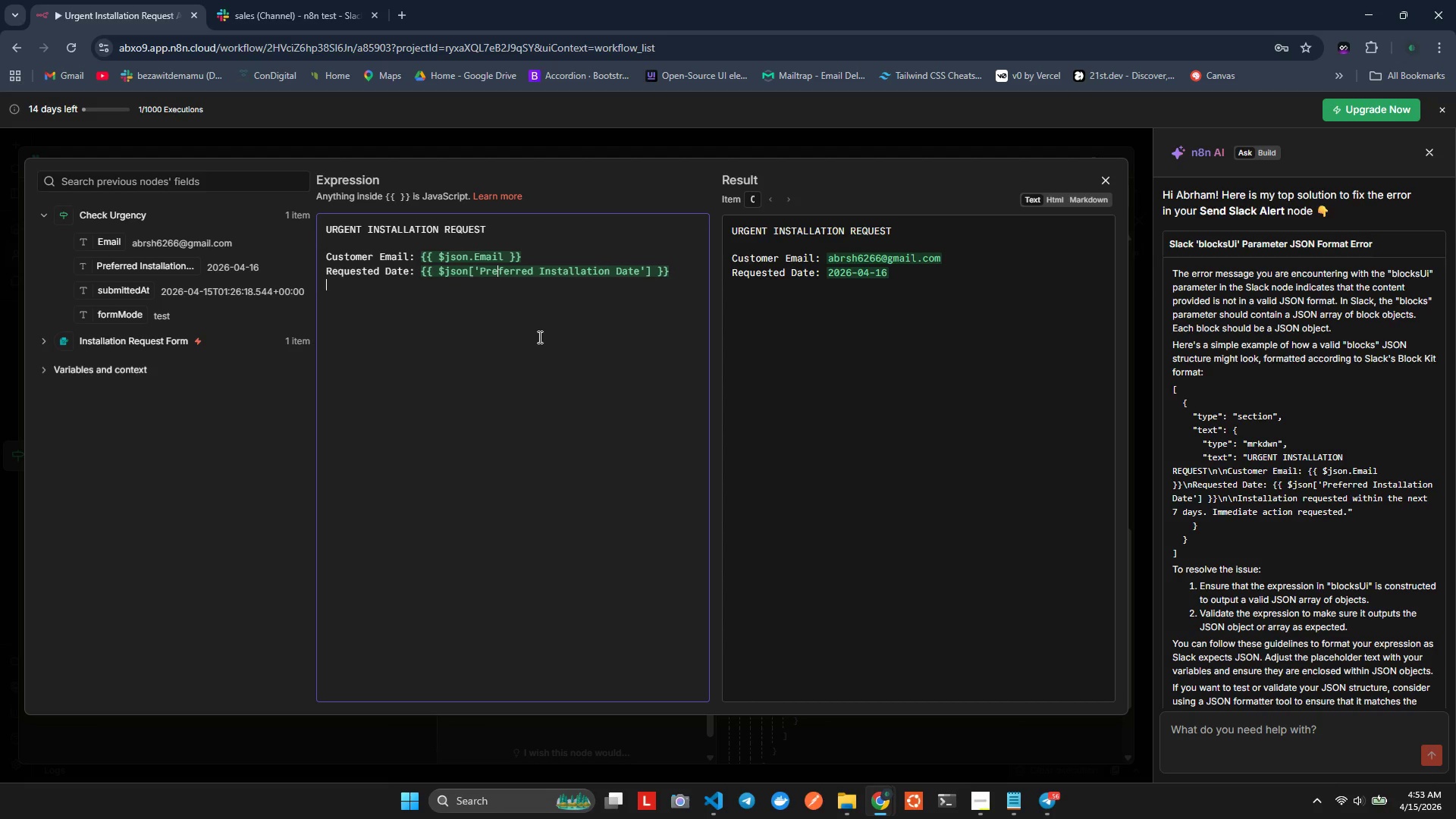 
key(Shift+Enter)
 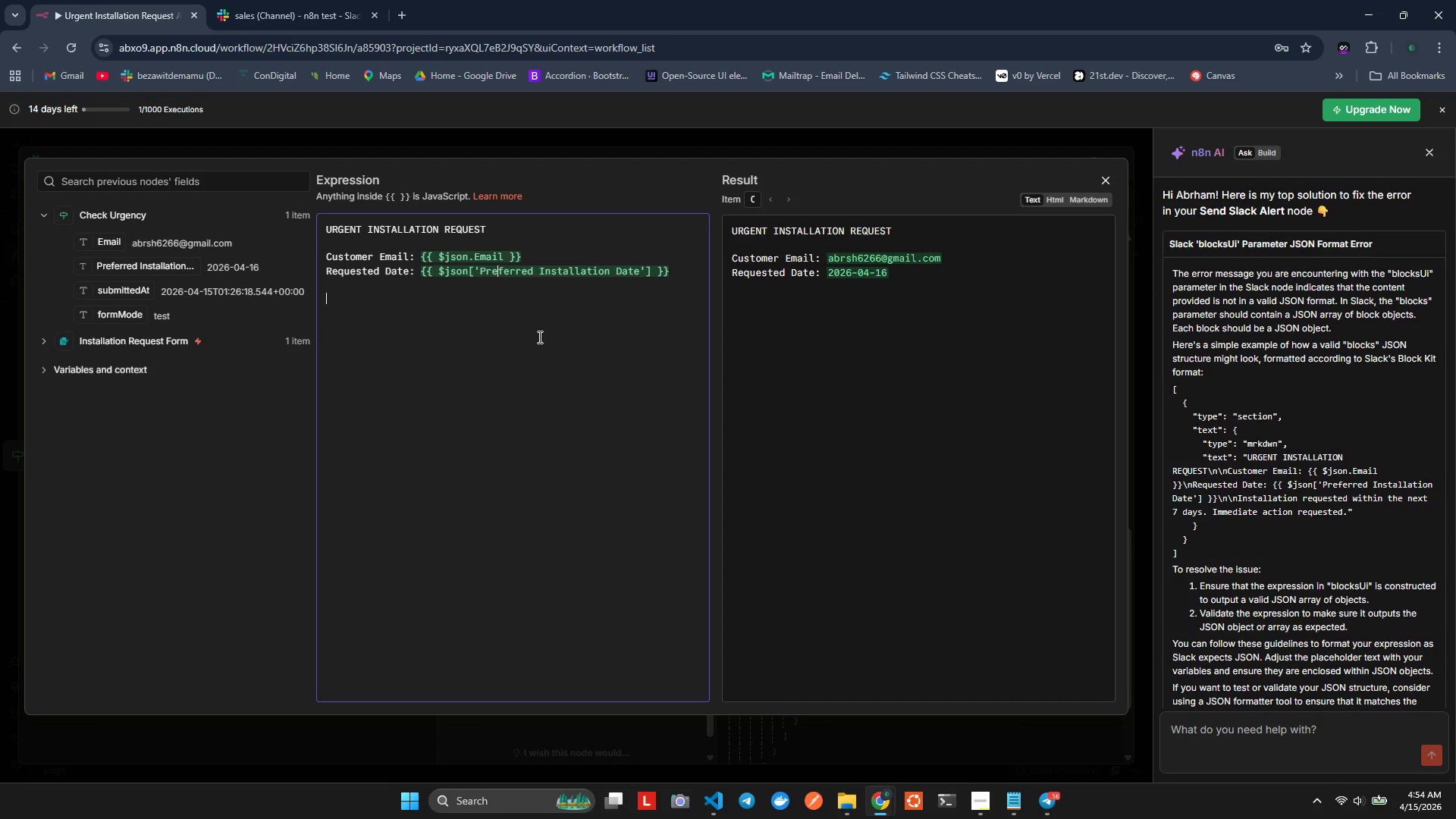 
type(Installation reqywee==)
key(Backspace)
key(Backspace)
key(Backspace)
key(Backspace)
key(Backspace)
key(Backspace)
type(uested )
 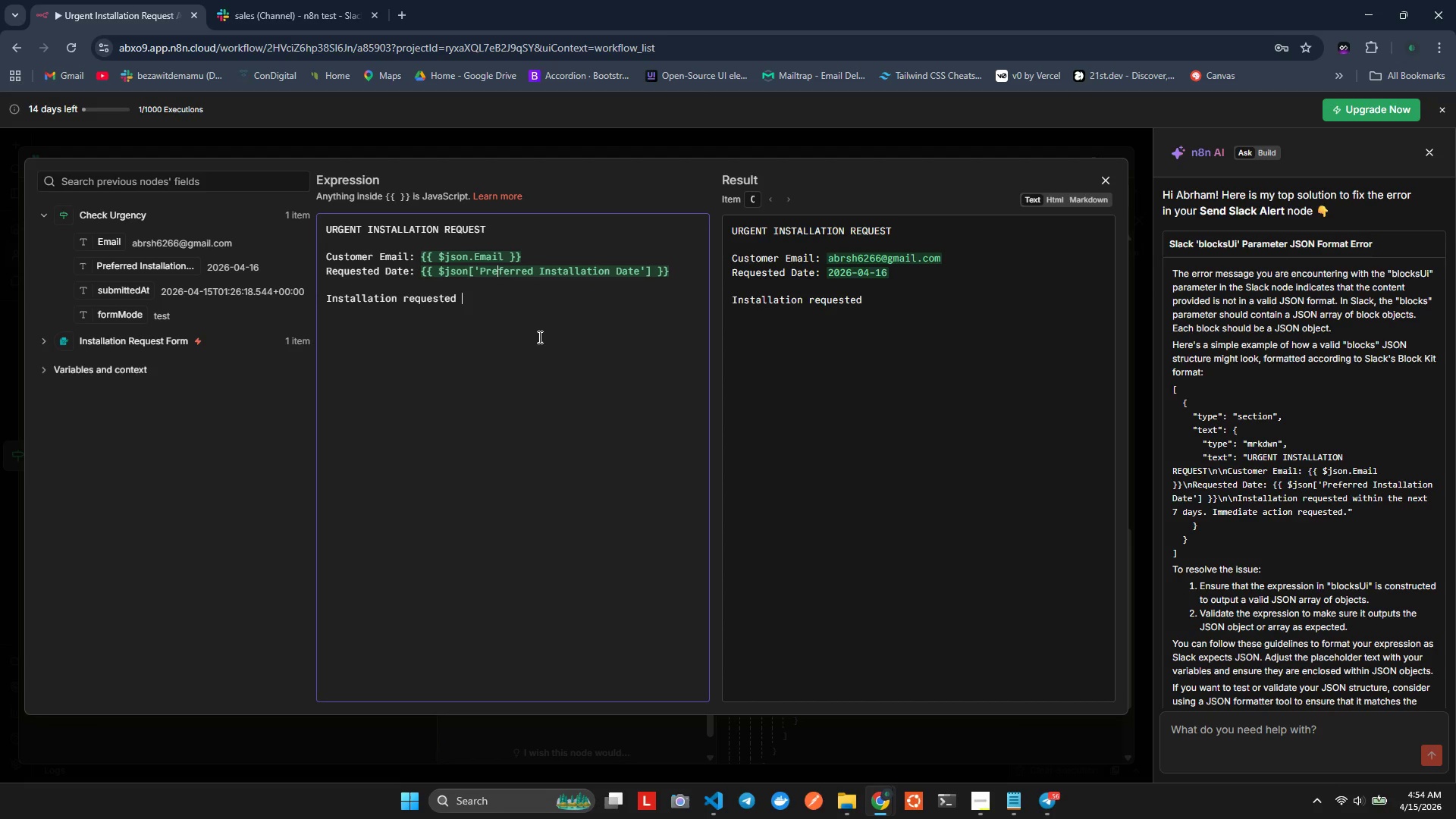 
type(wth)
key(Backspace)
key(Backspace)
key(Backspace)
type(ithing)
key(Backspace)
type( the next 7 ays. Imeie)
key(Backspace)
type(ate actions)
key(Backspace)
type( requred.)
 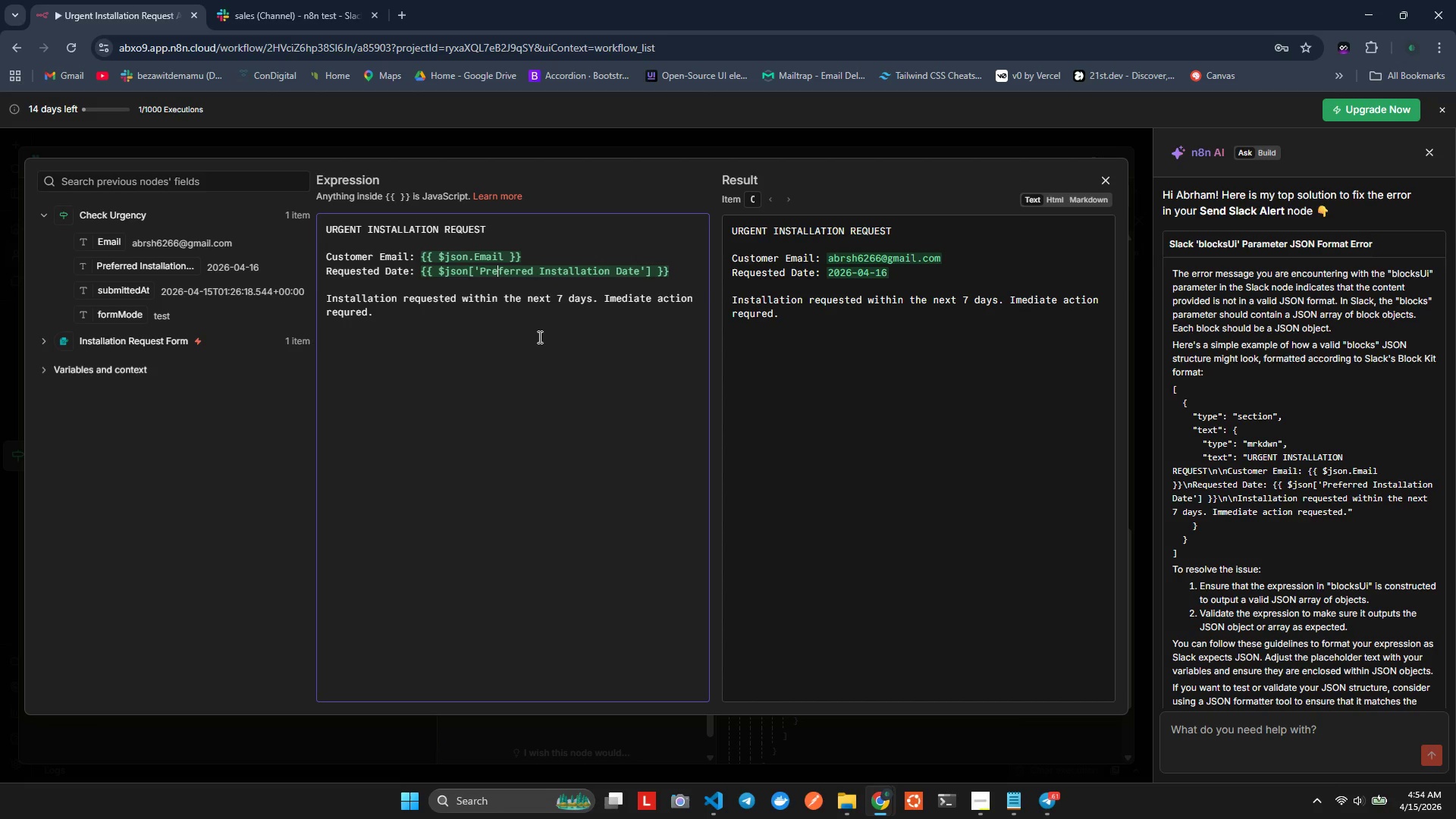 
wait(5.61)
 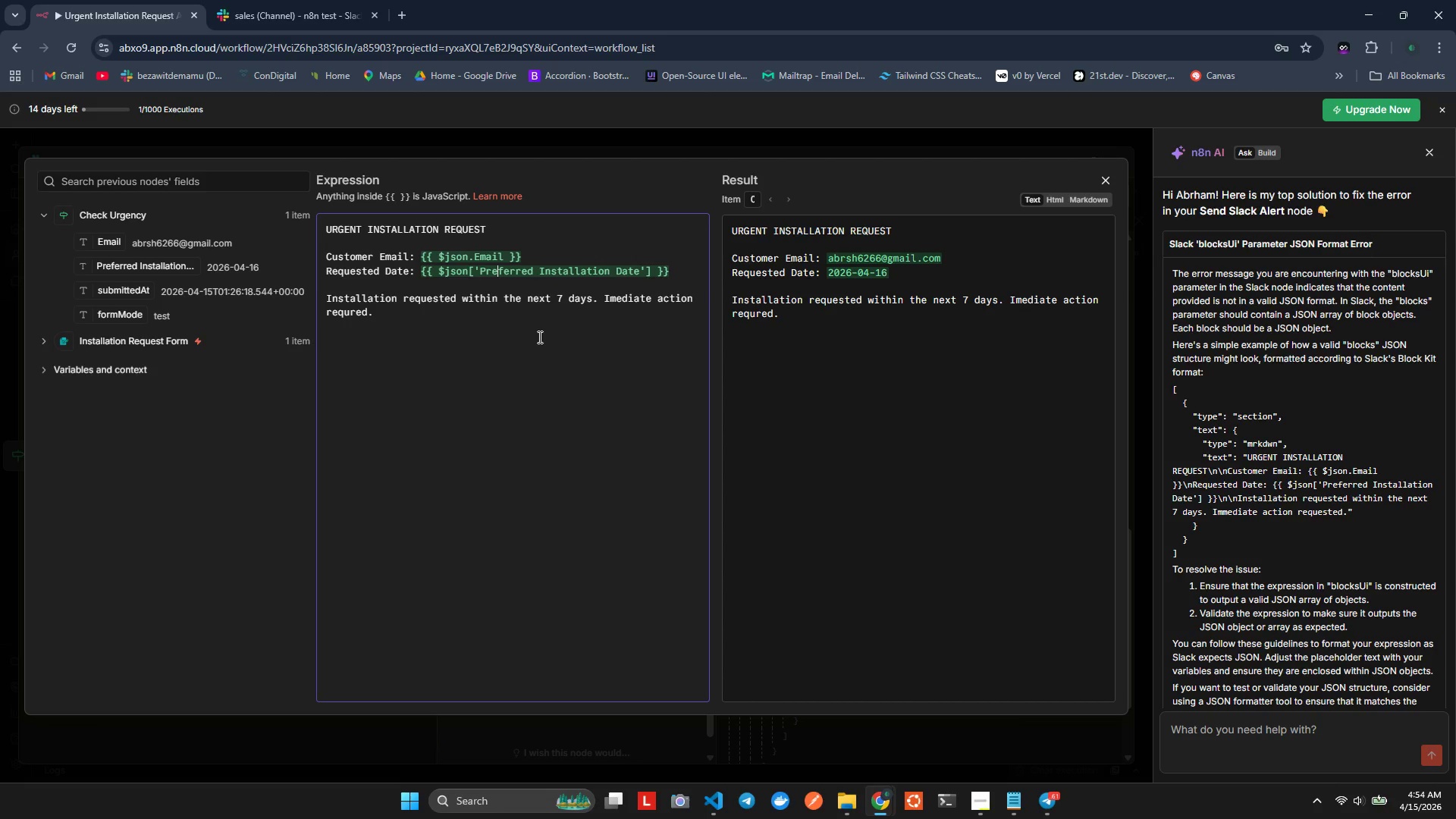 
left_click([672, 361])
 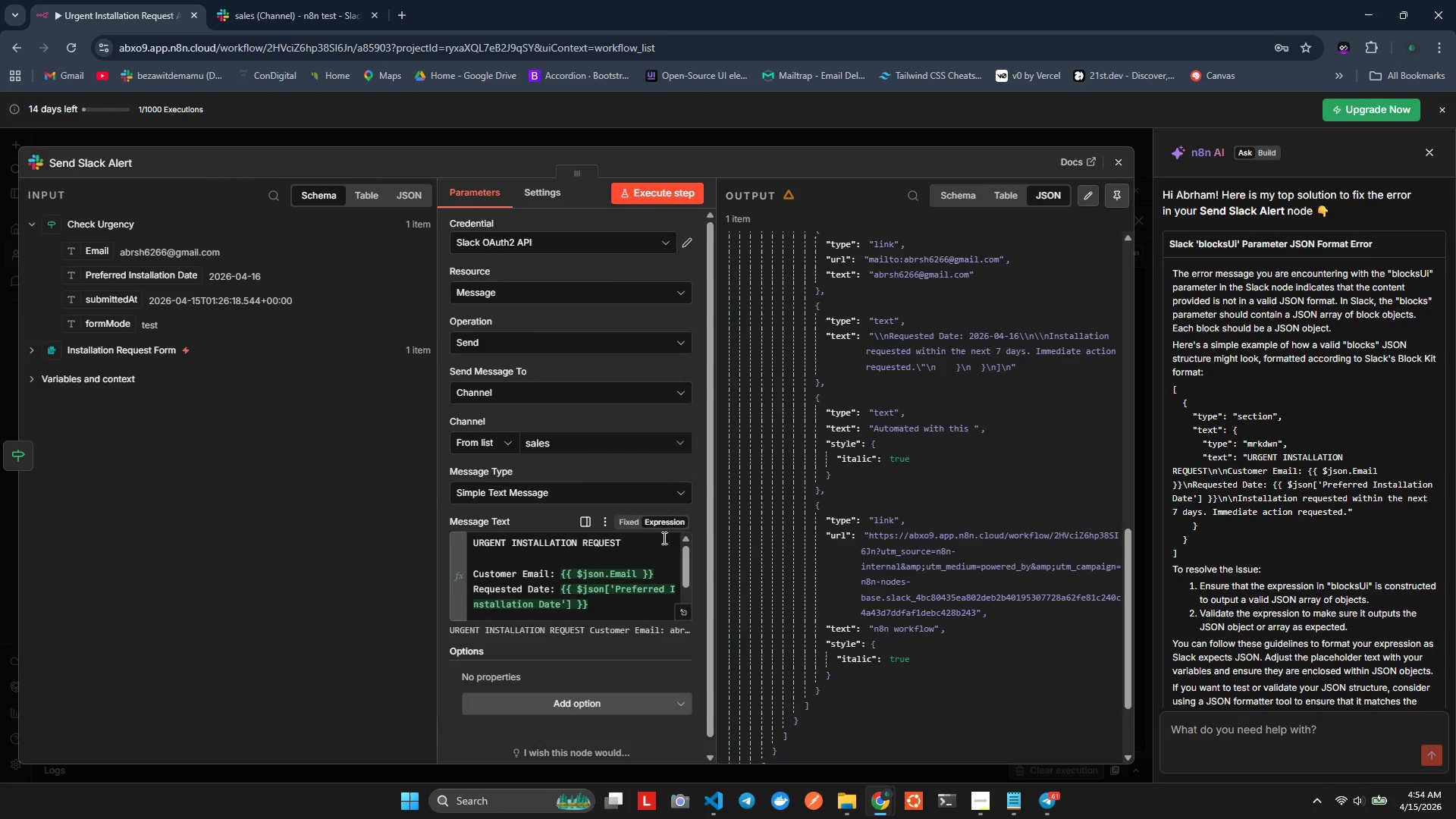 
left_click([677, 196])
 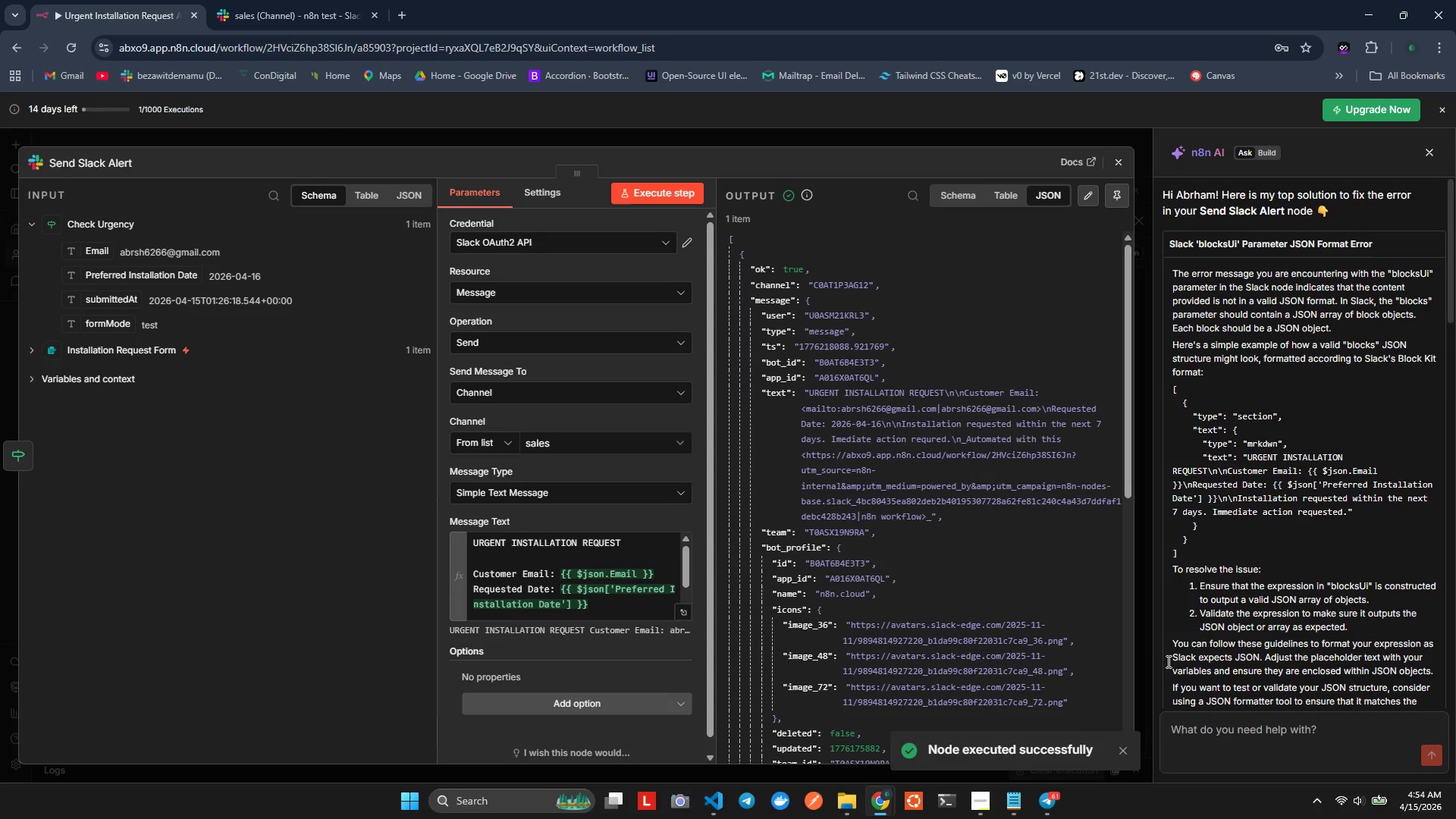 
scroll: coordinate [880, 520], scroll_direction: down, amount: 11.0
 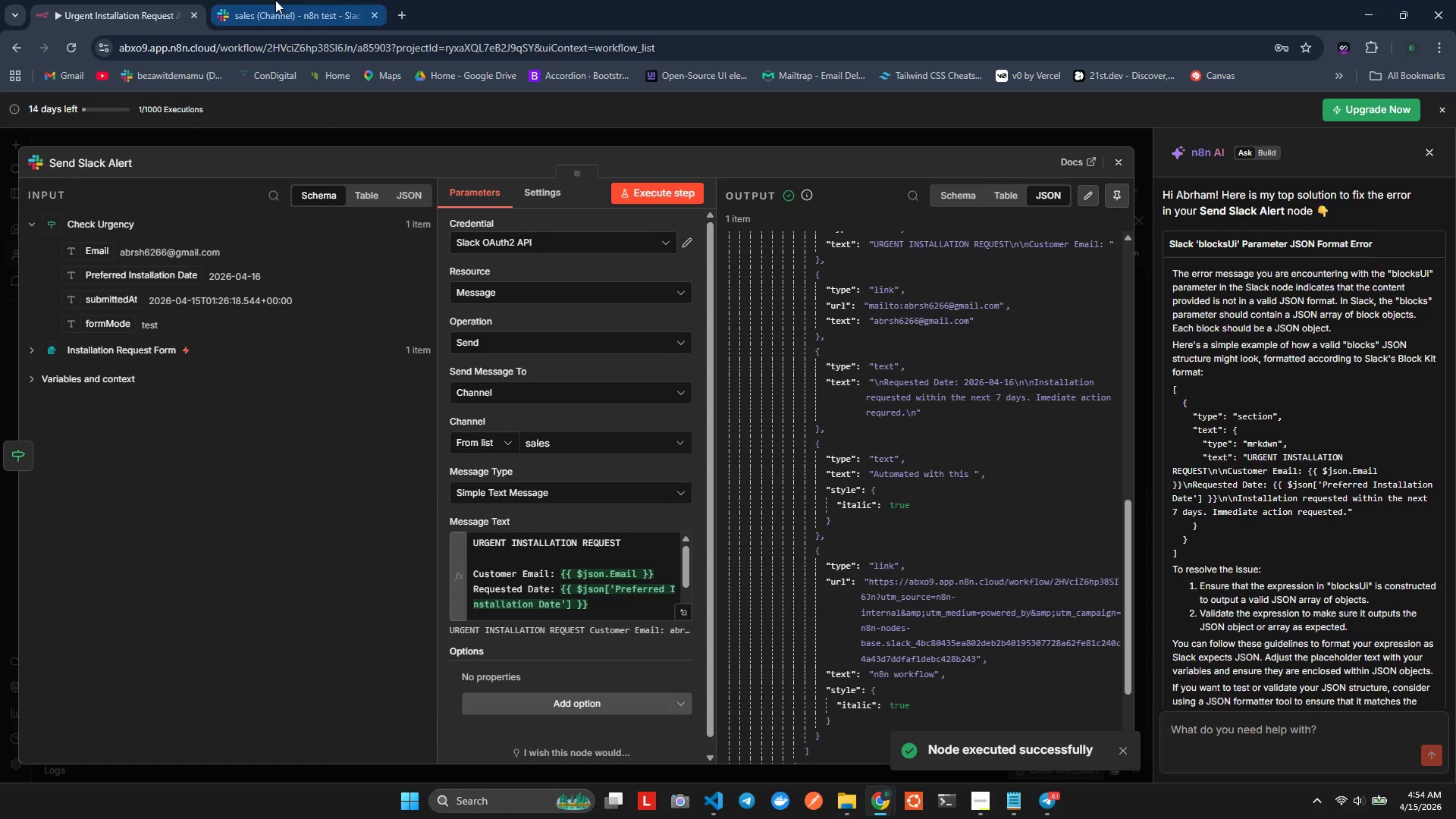 
left_click([275, 0])
 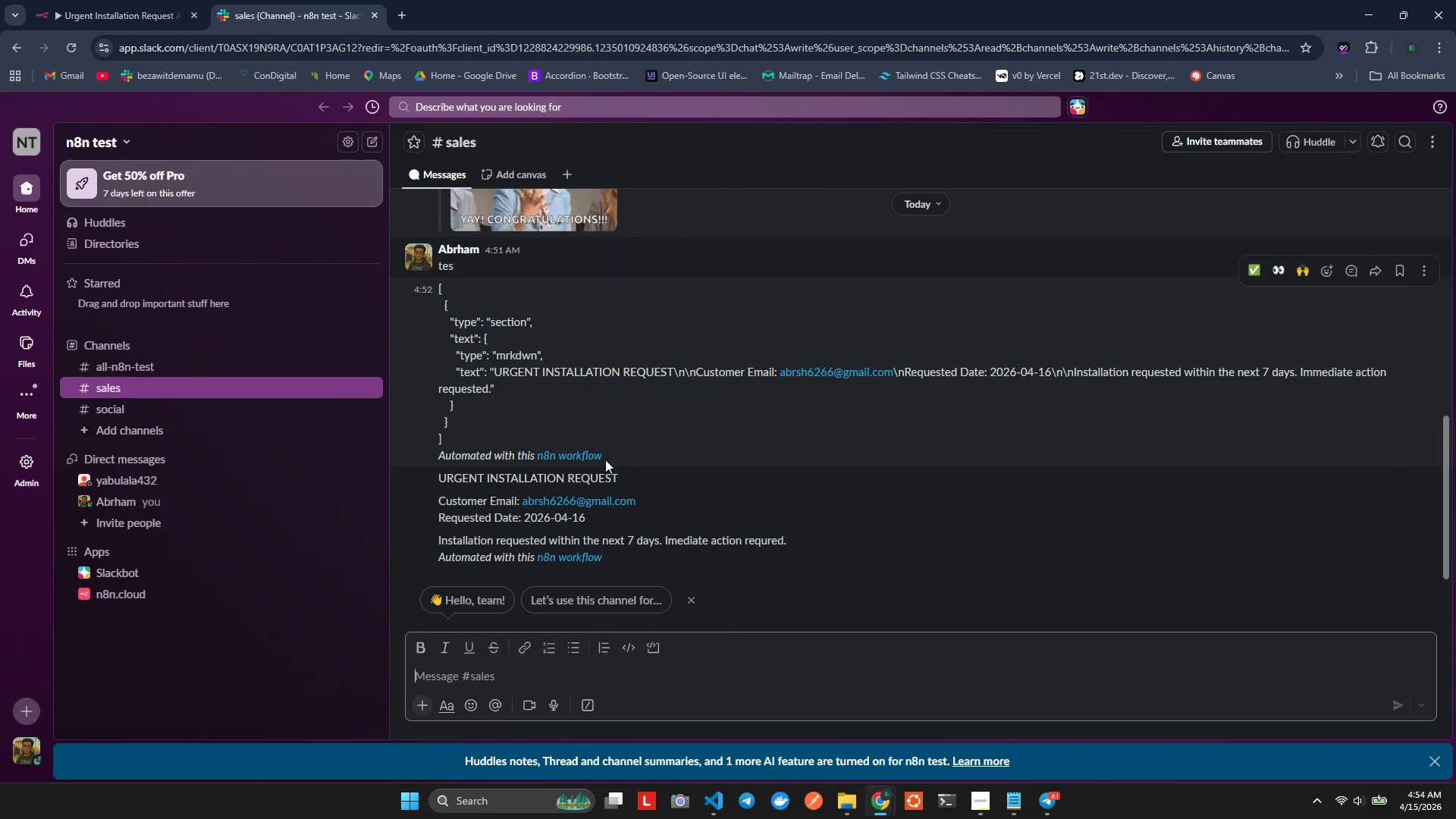 
scroll: coordinate [609, 470], scroll_direction: down, amount: 3.0
 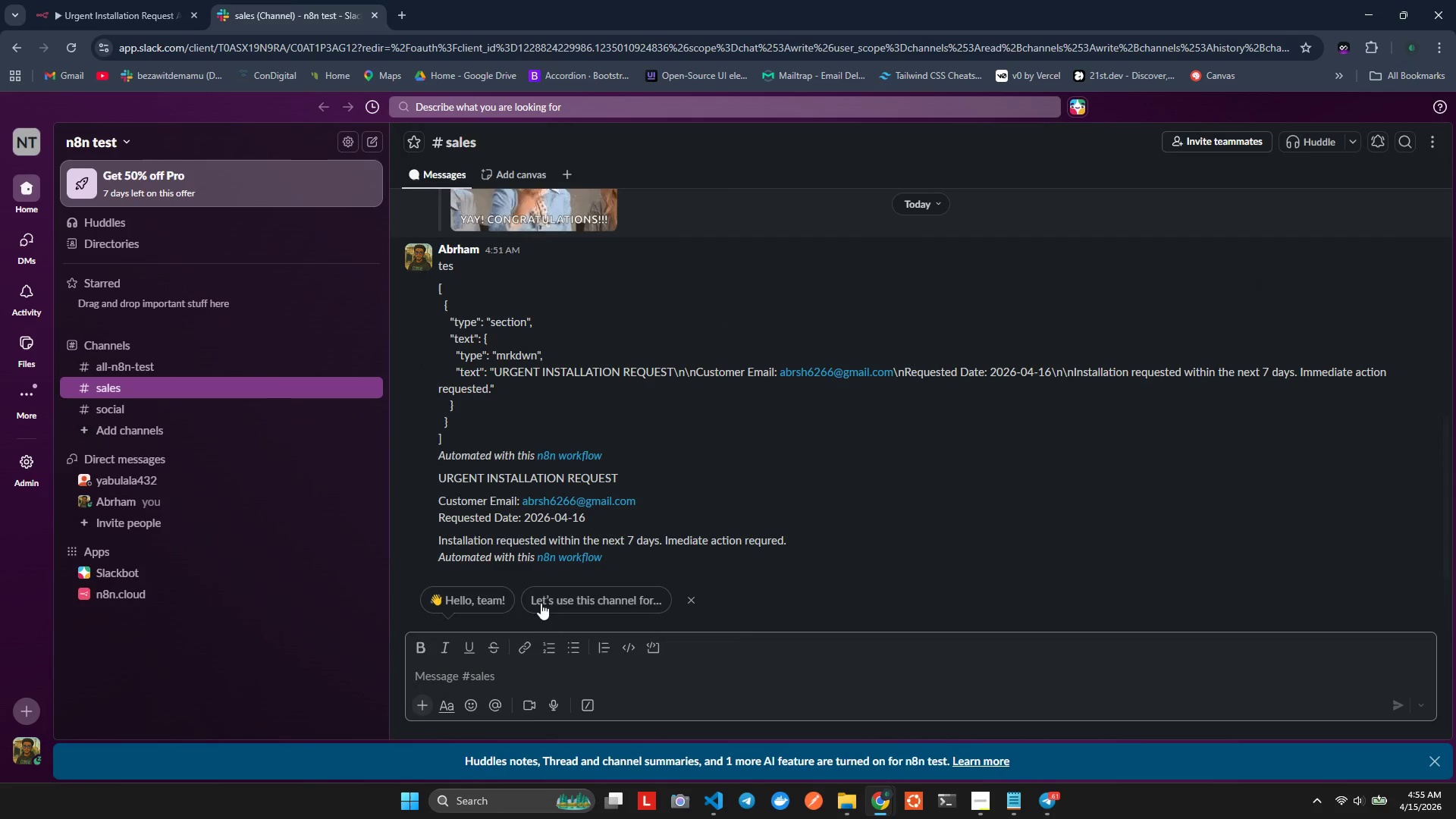 
wait(7.07)
 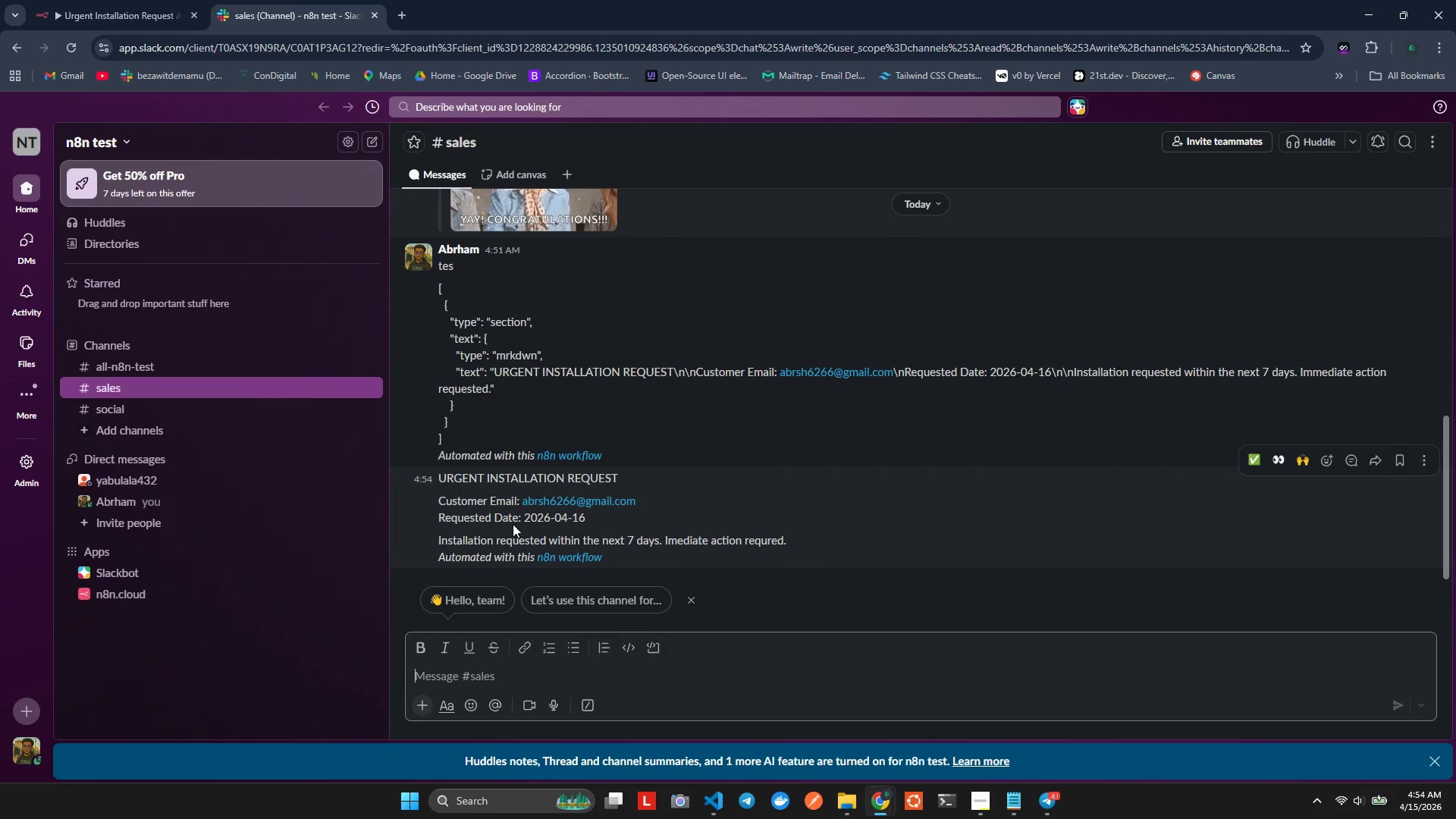 
scroll: coordinate [619, 578], scroll_direction: down, amount: 8.0
 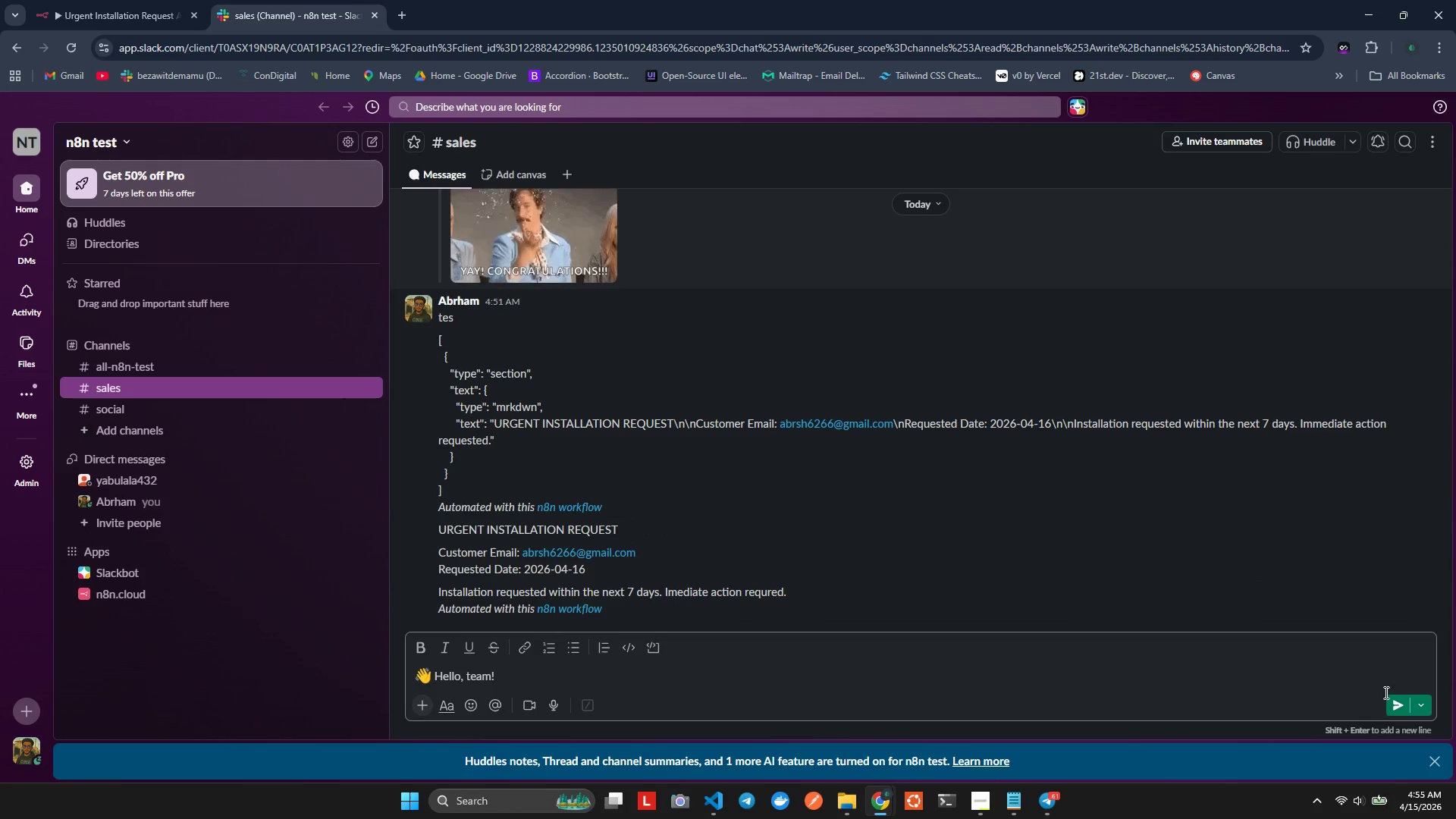 
left_click([1392, 706])
 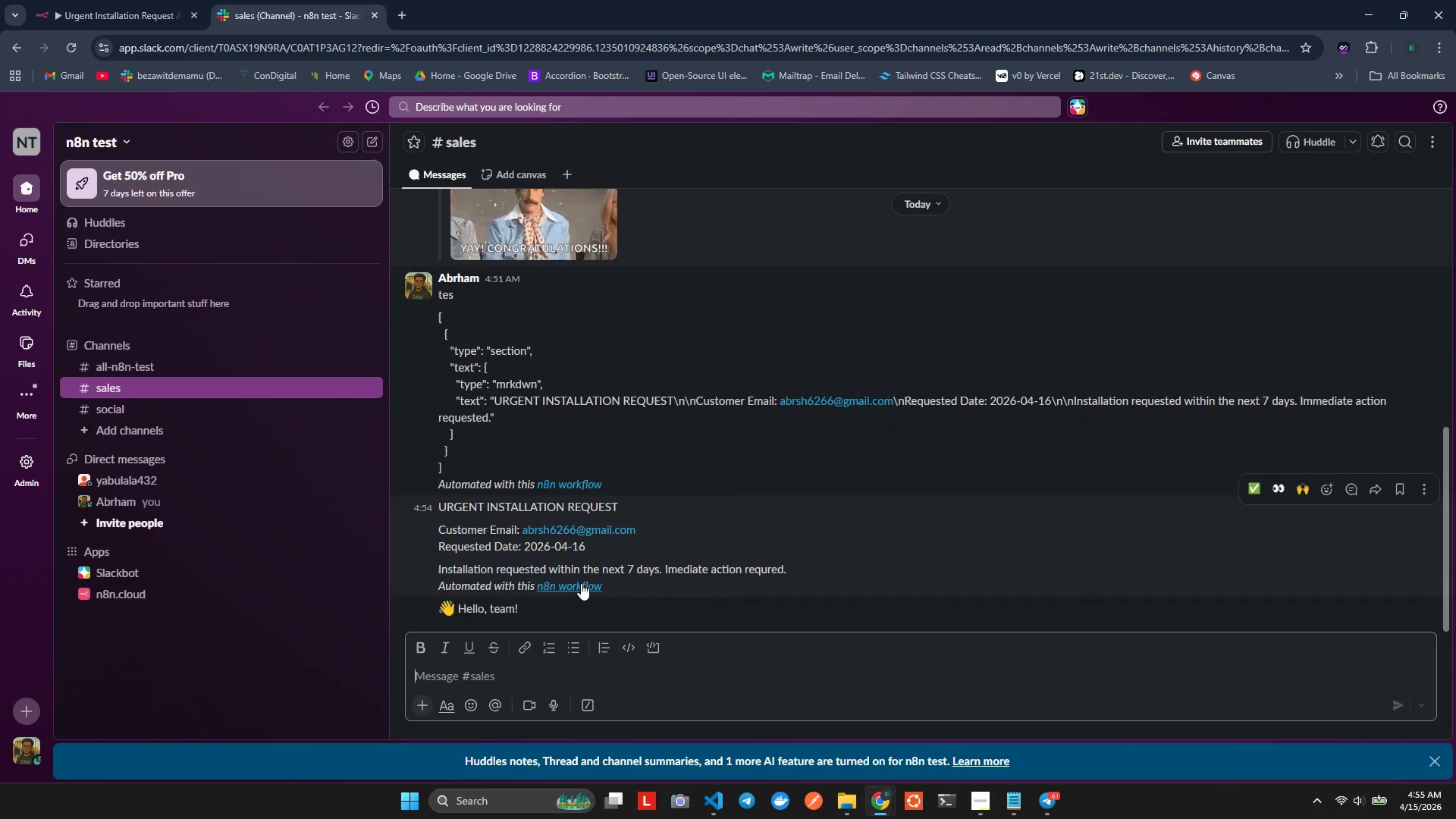 
scroll: coordinate [578, 576], scroll_direction: down, amount: 6.0
 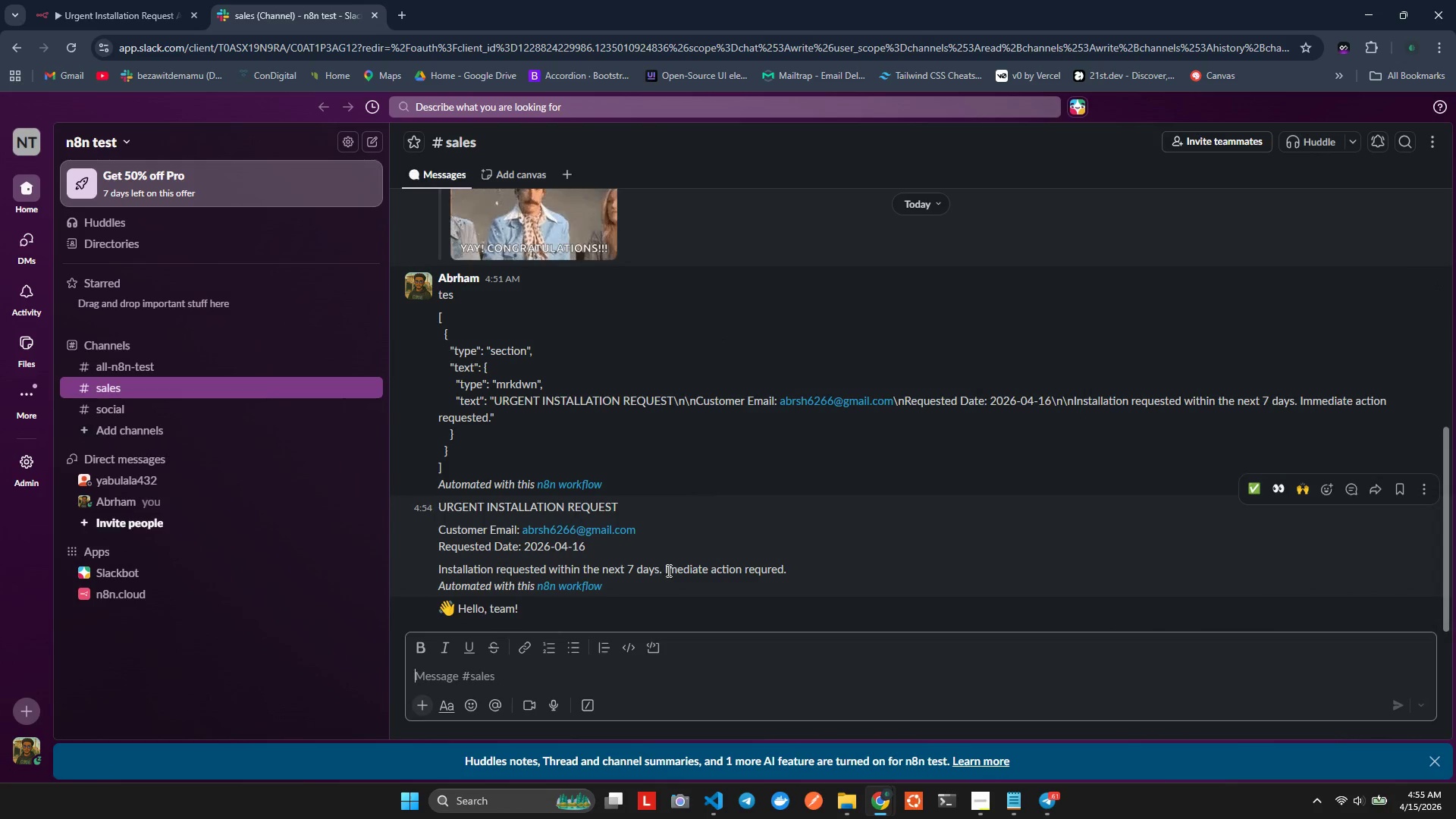 
wait(5.37)
 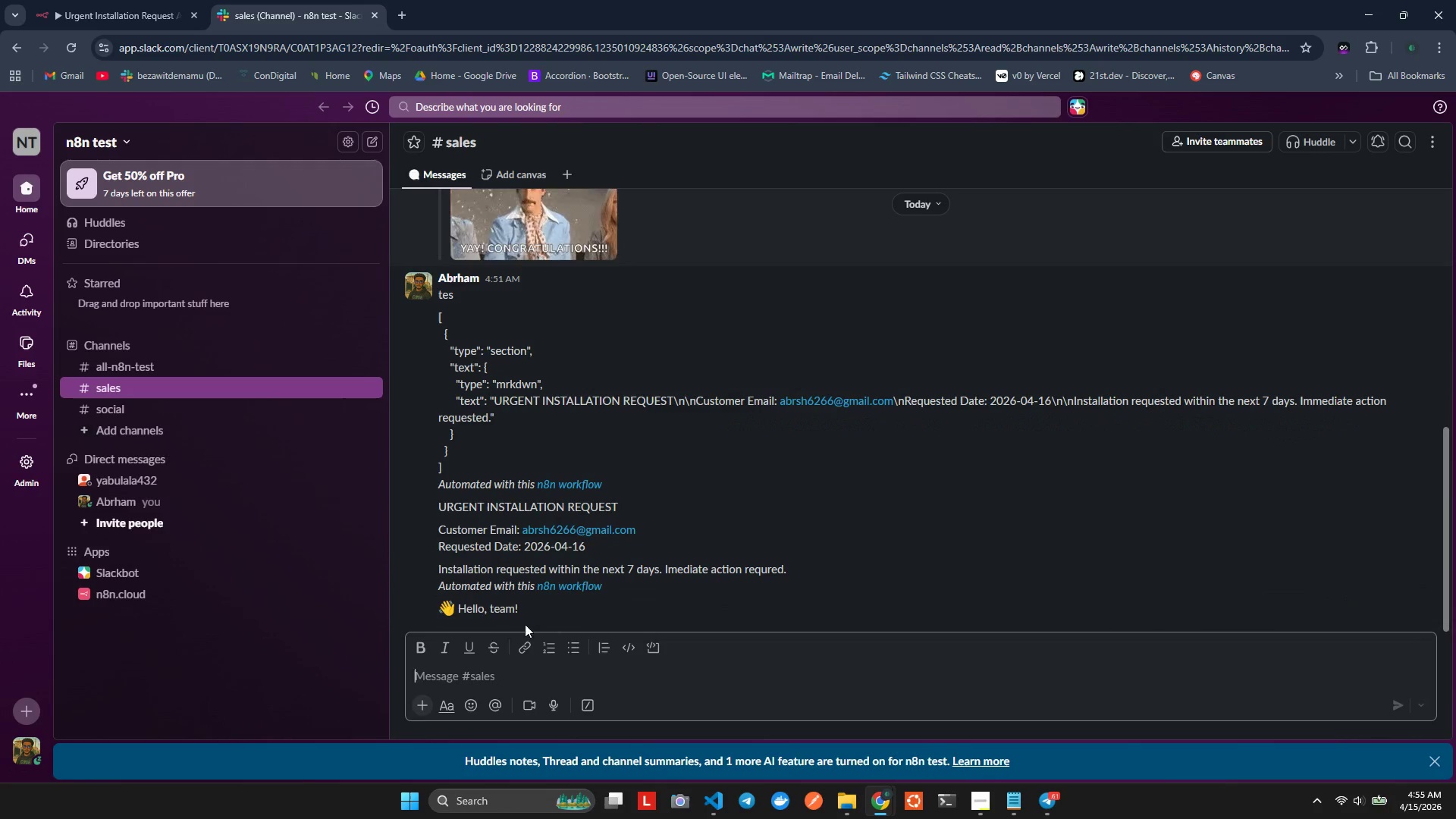 
left_click([83, 0])
 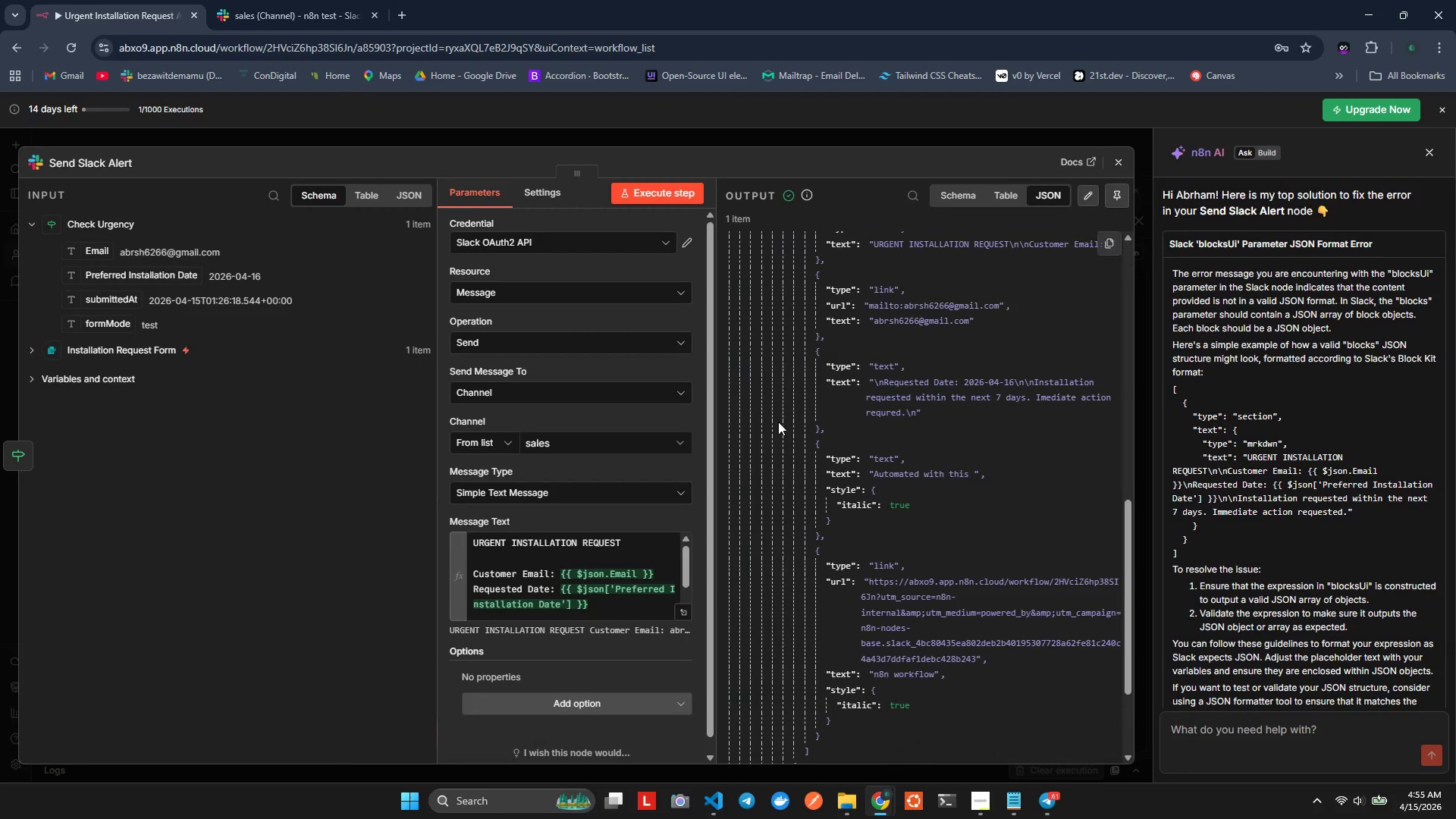 
scroll: coordinate [711, 428], scroll_direction: down, amount: 3.0
 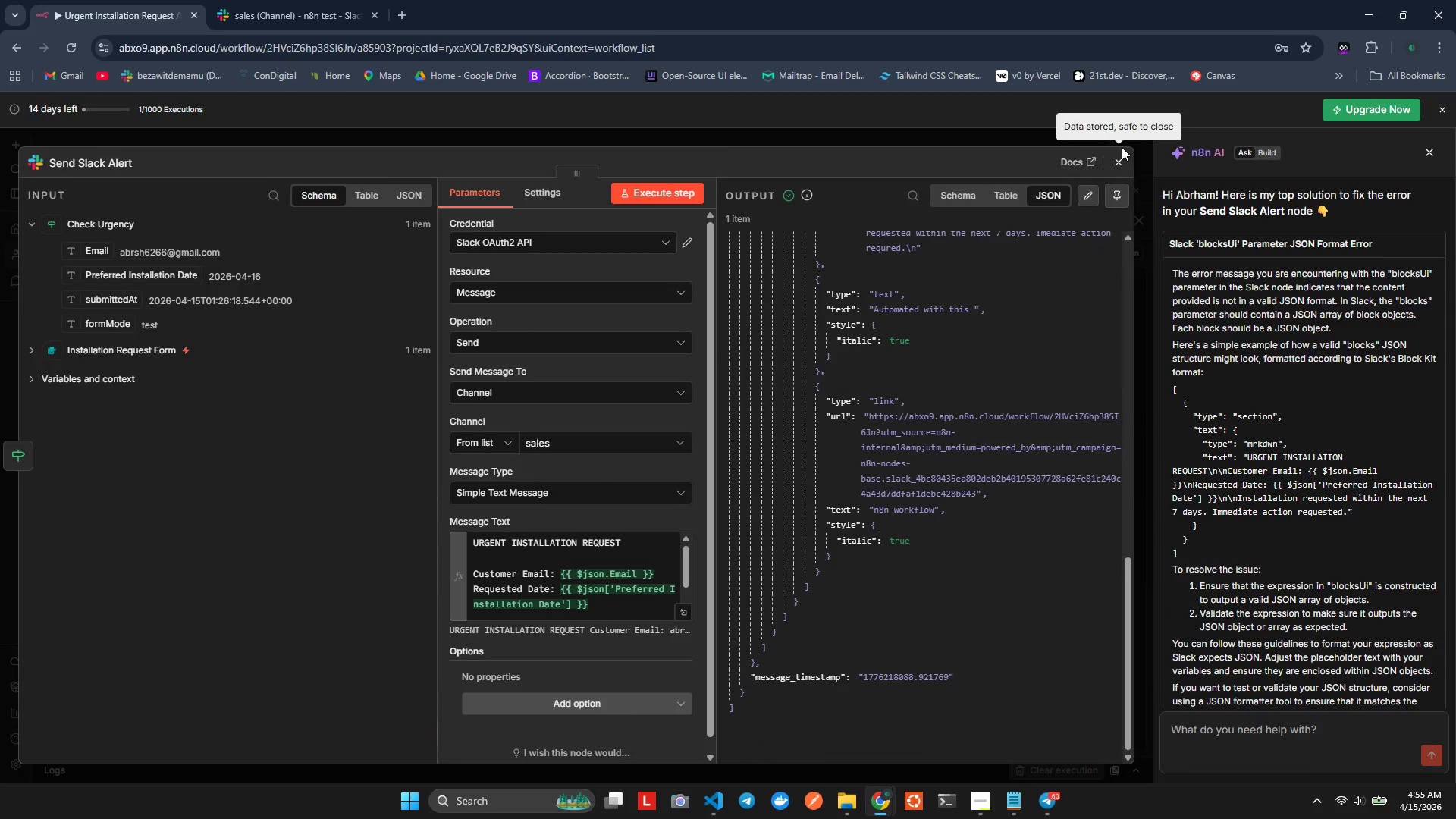 
wait(5.03)
 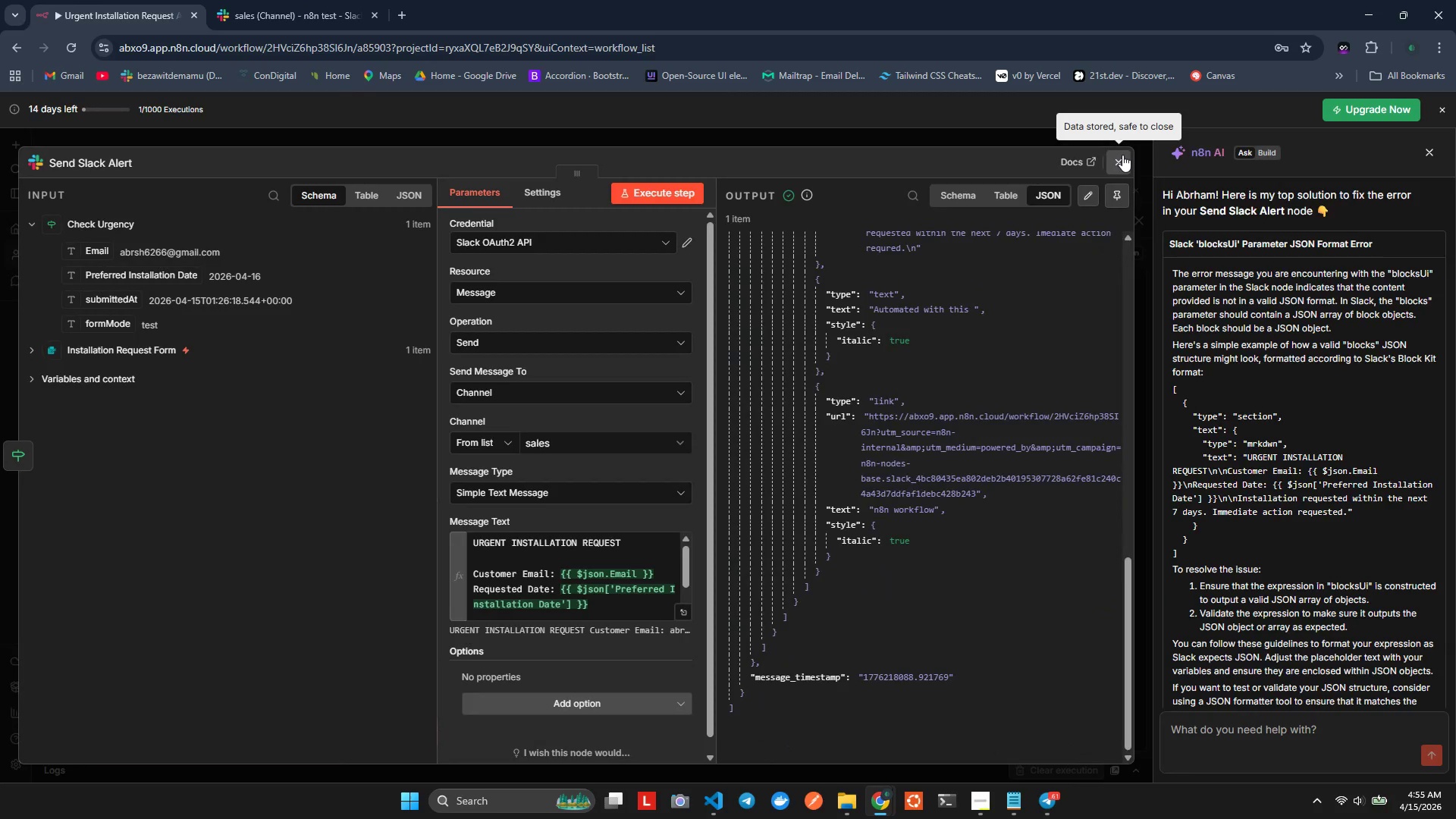 
left_click([1119, 155])
 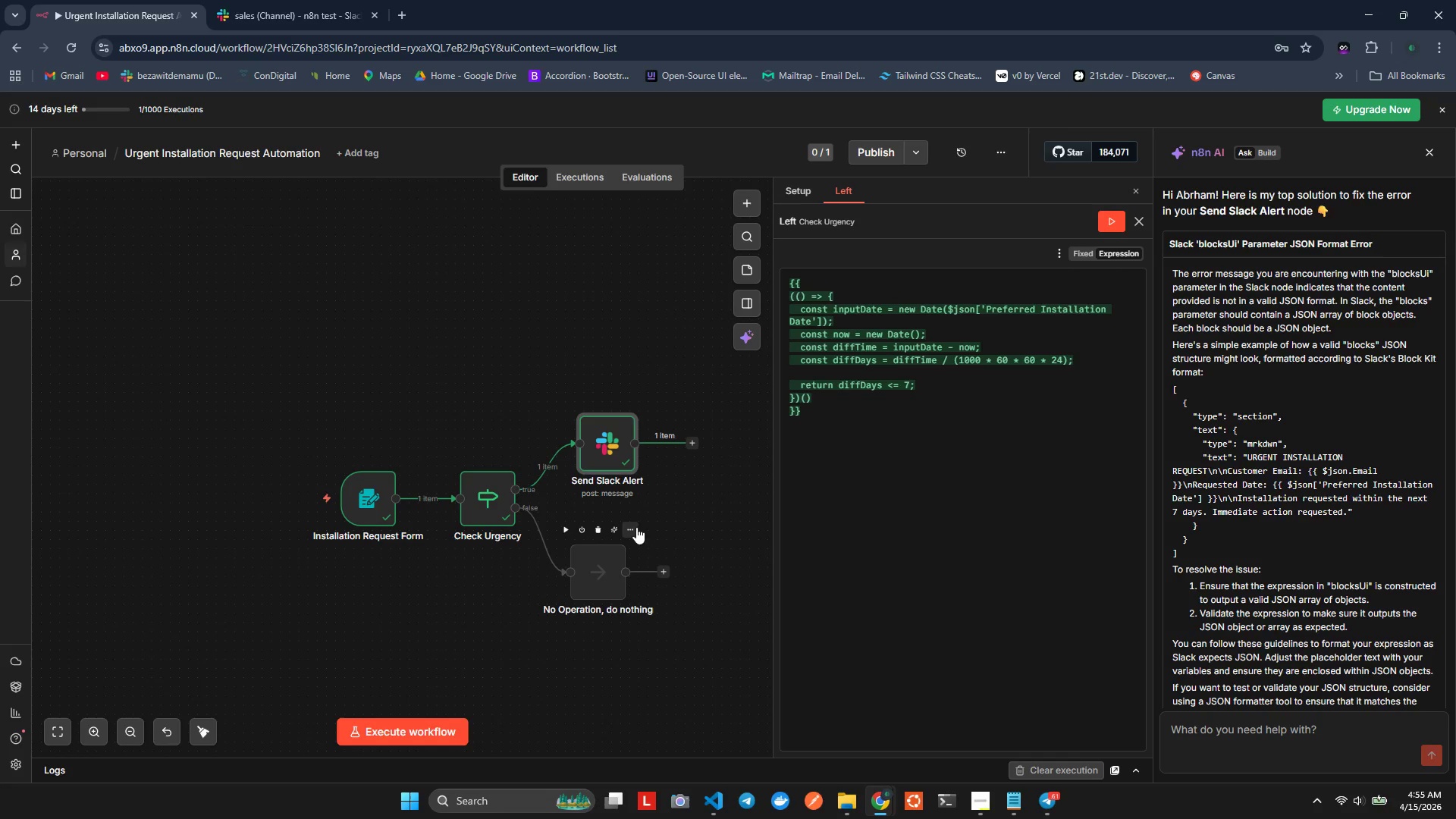 
wait(32.2)
 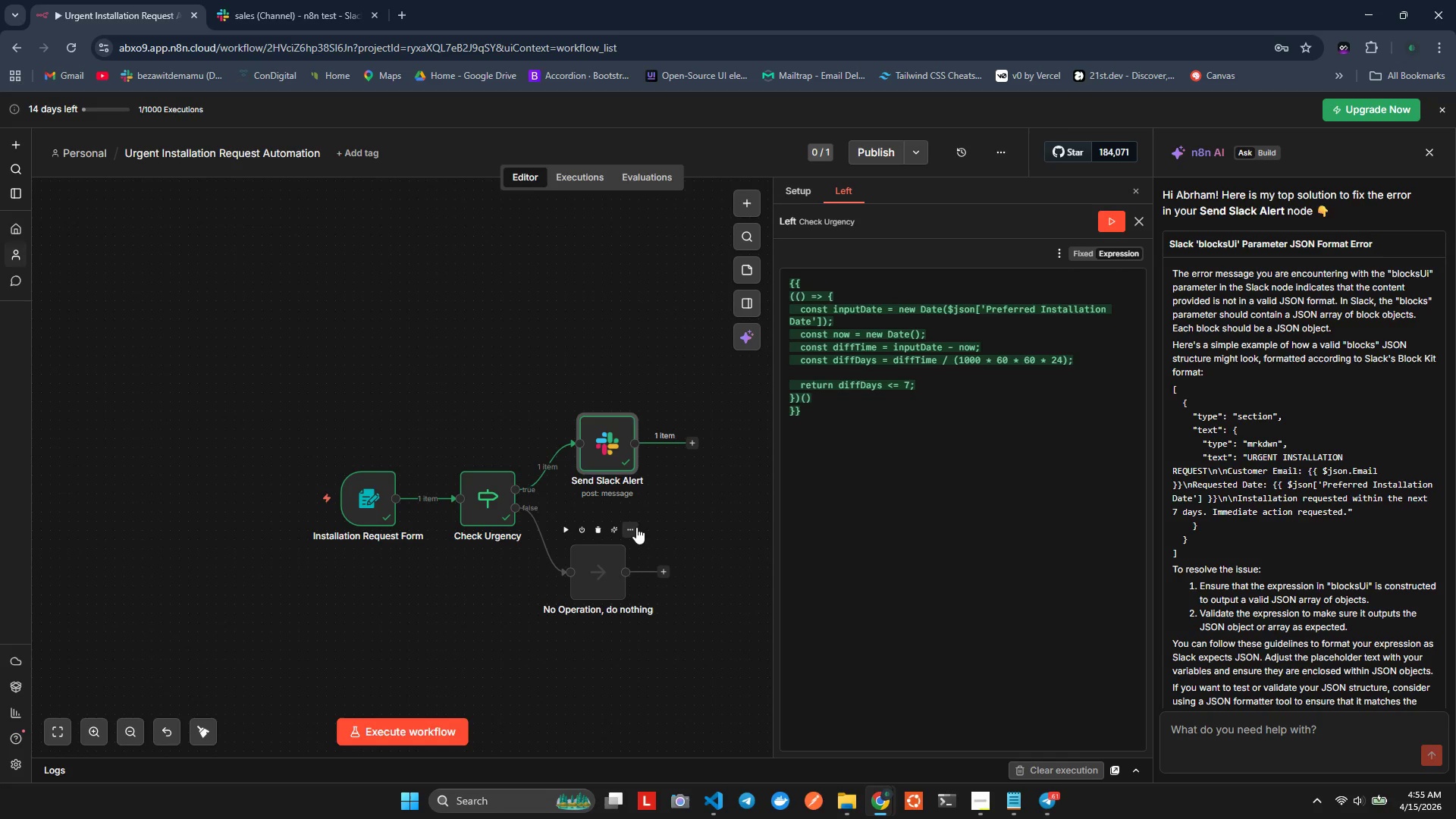 
left_click([628, 523])
 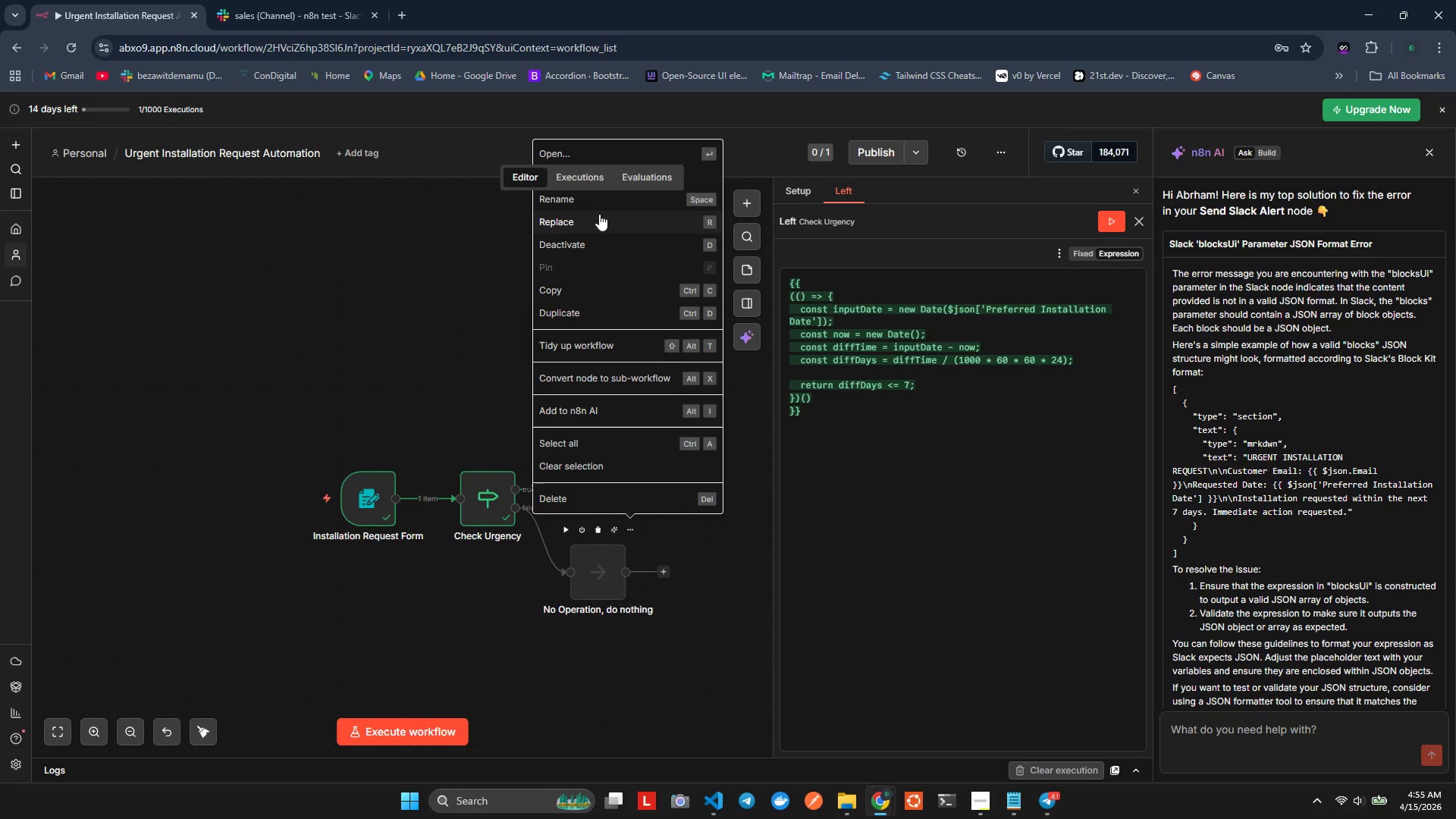 
left_click([594, 193])
 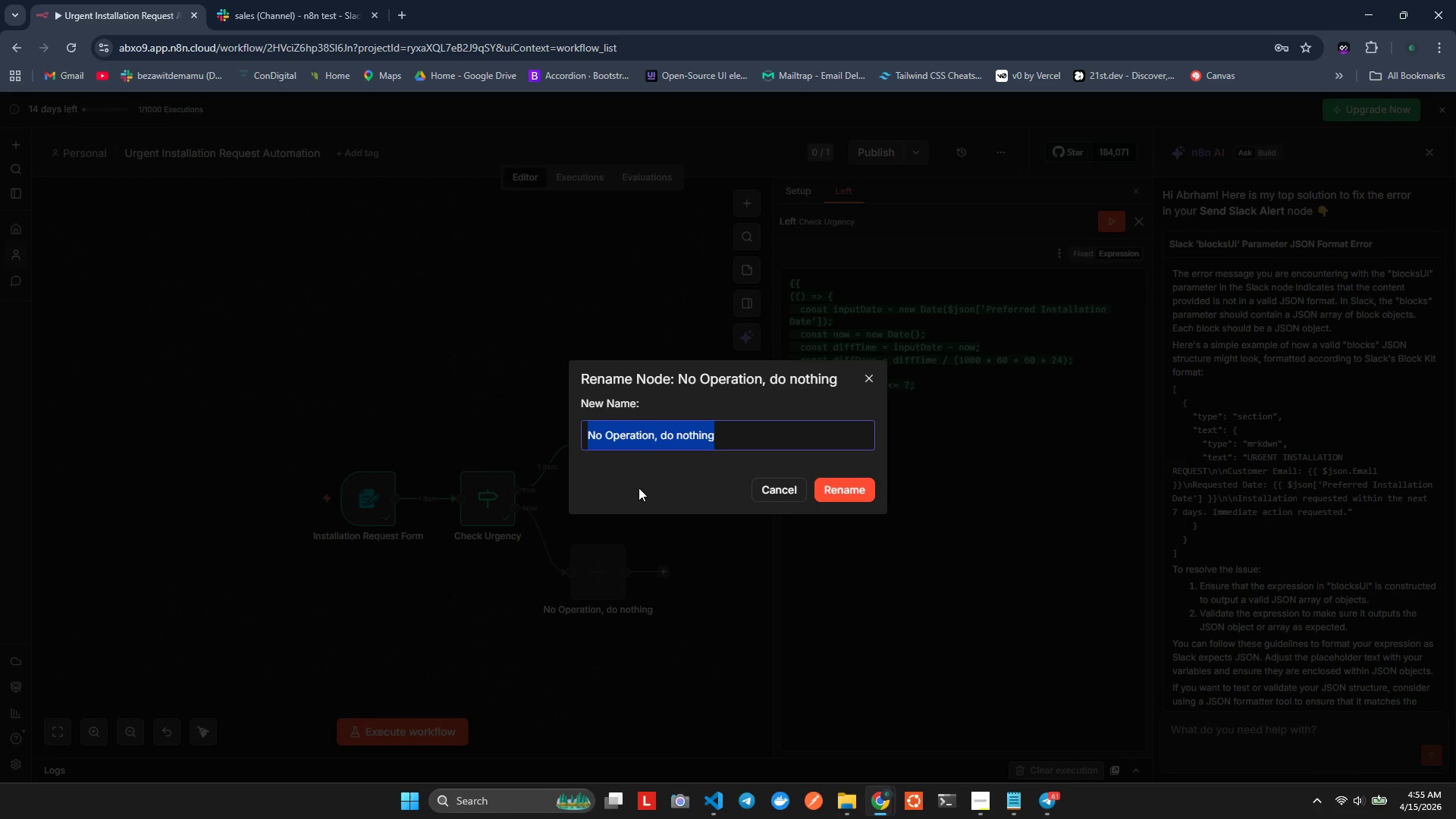 
type(Routine Request )
key(Backspace)
type(()
key(Backspace)
type( *N)
key(Backspace)
key(Backspace)
type((No Action))
 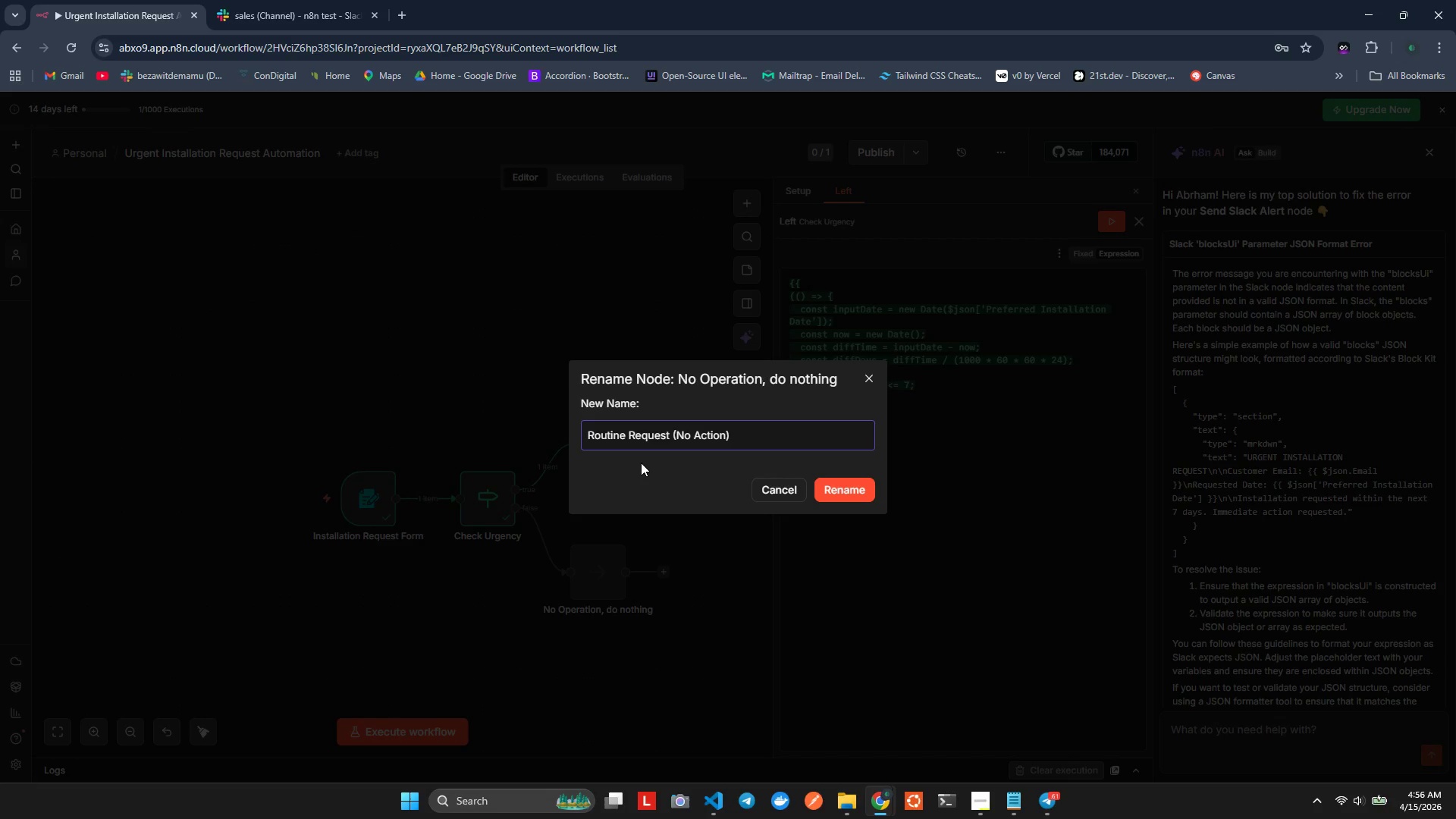 
key(Enter)
 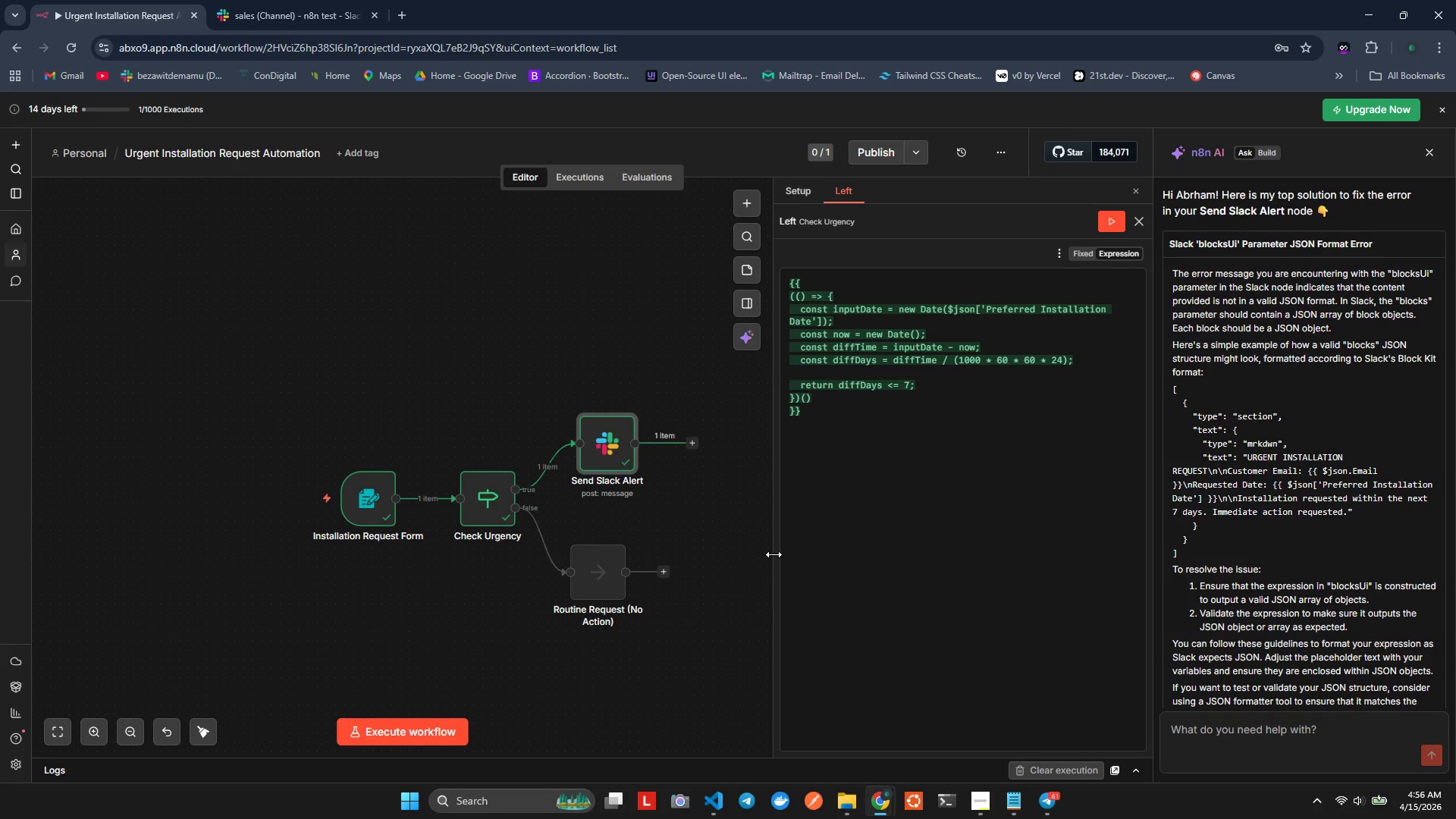 
wait(17.36)
 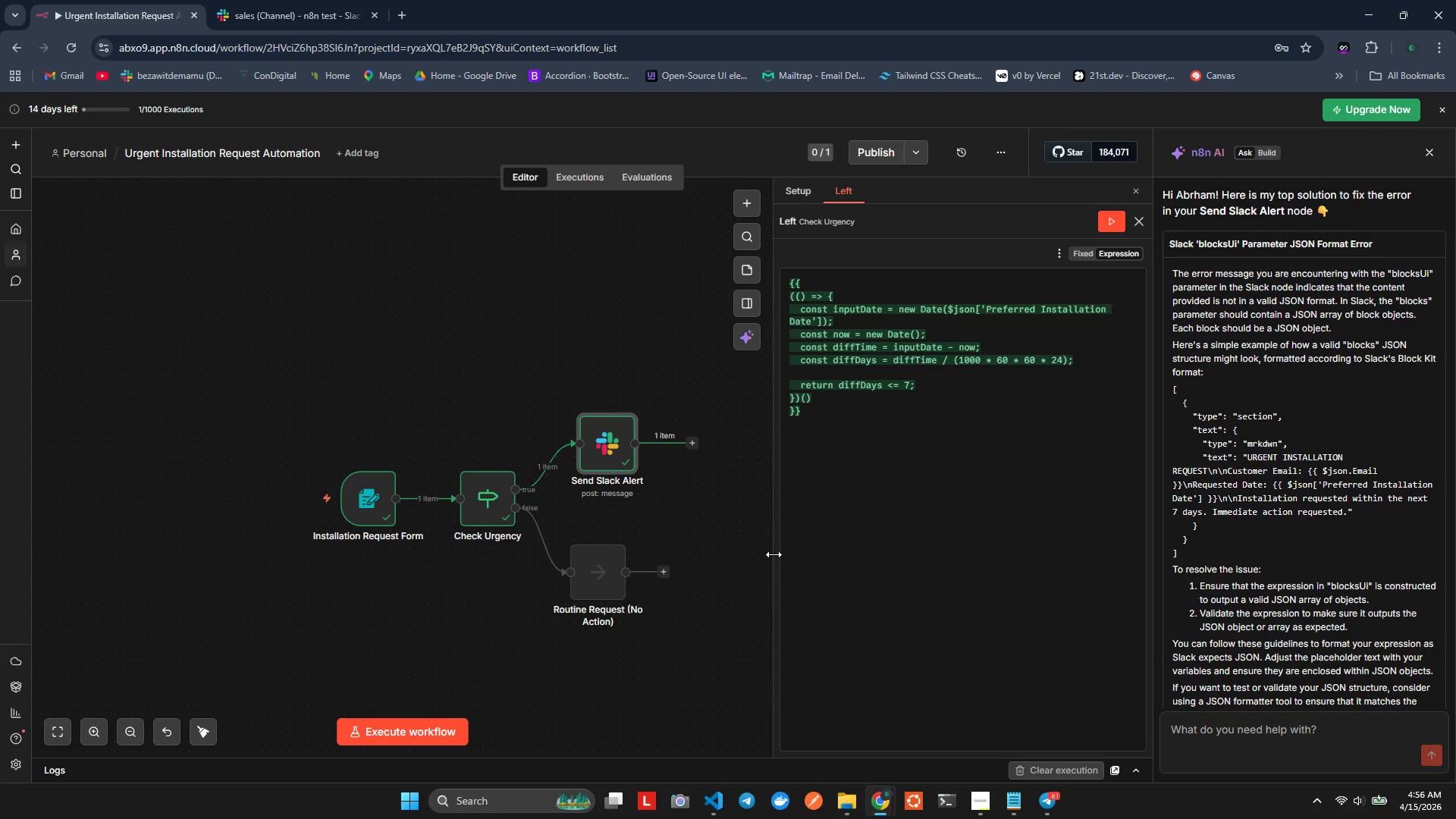 
key(Alt+Tab)